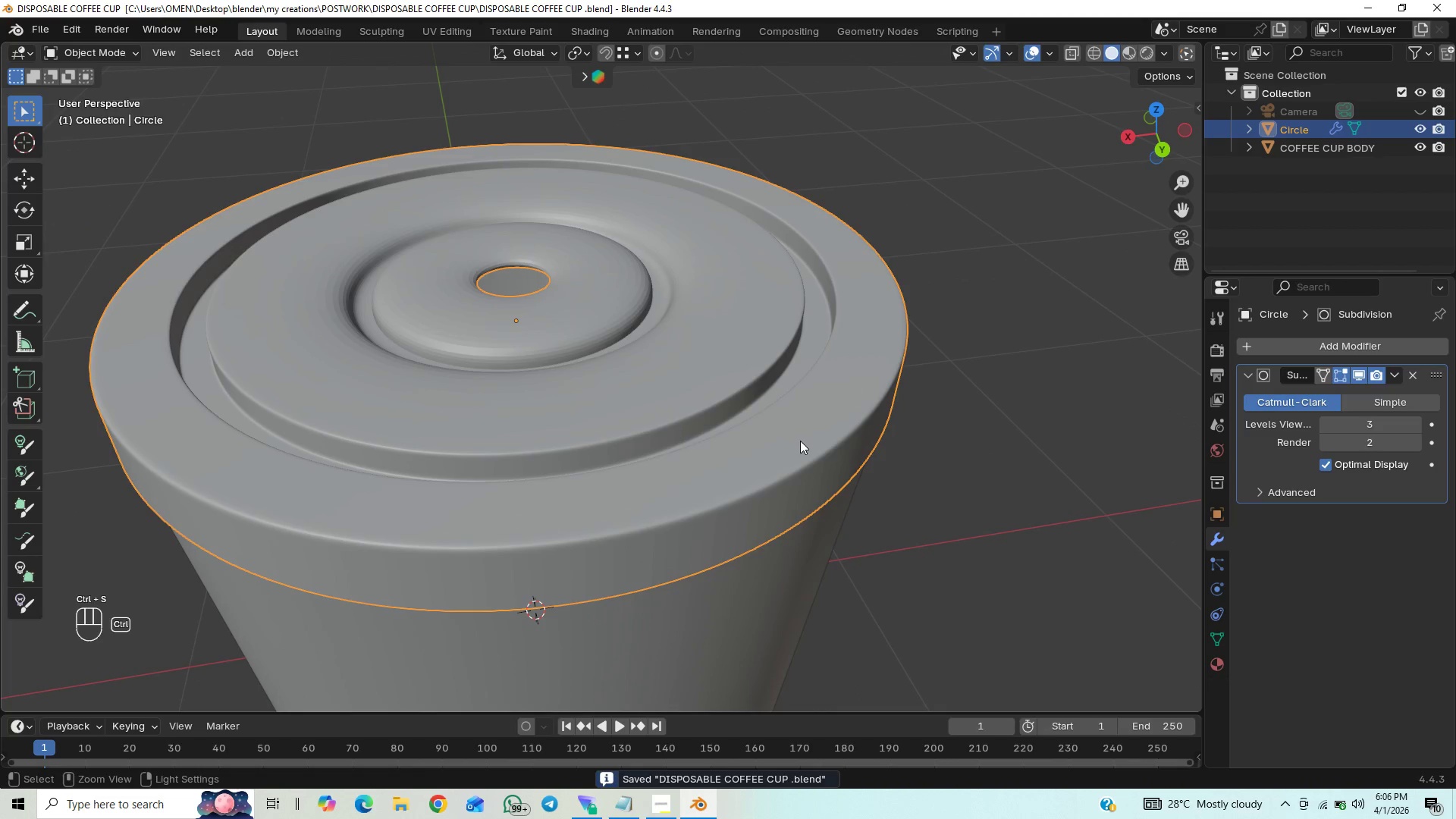 
key(Tab)
 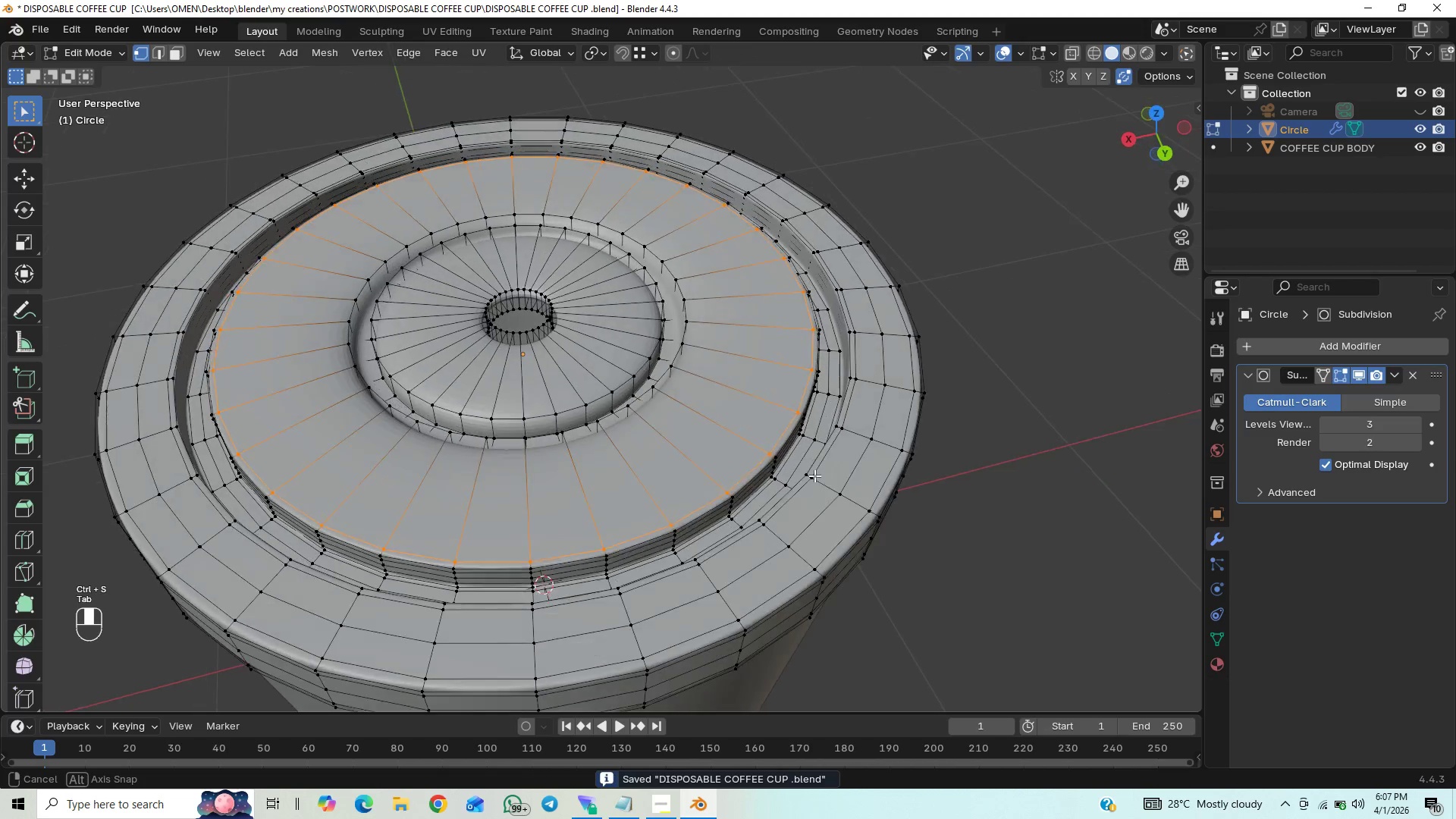 
scroll: coordinate [814, 475], scroll_direction: up, amount: 1.0
 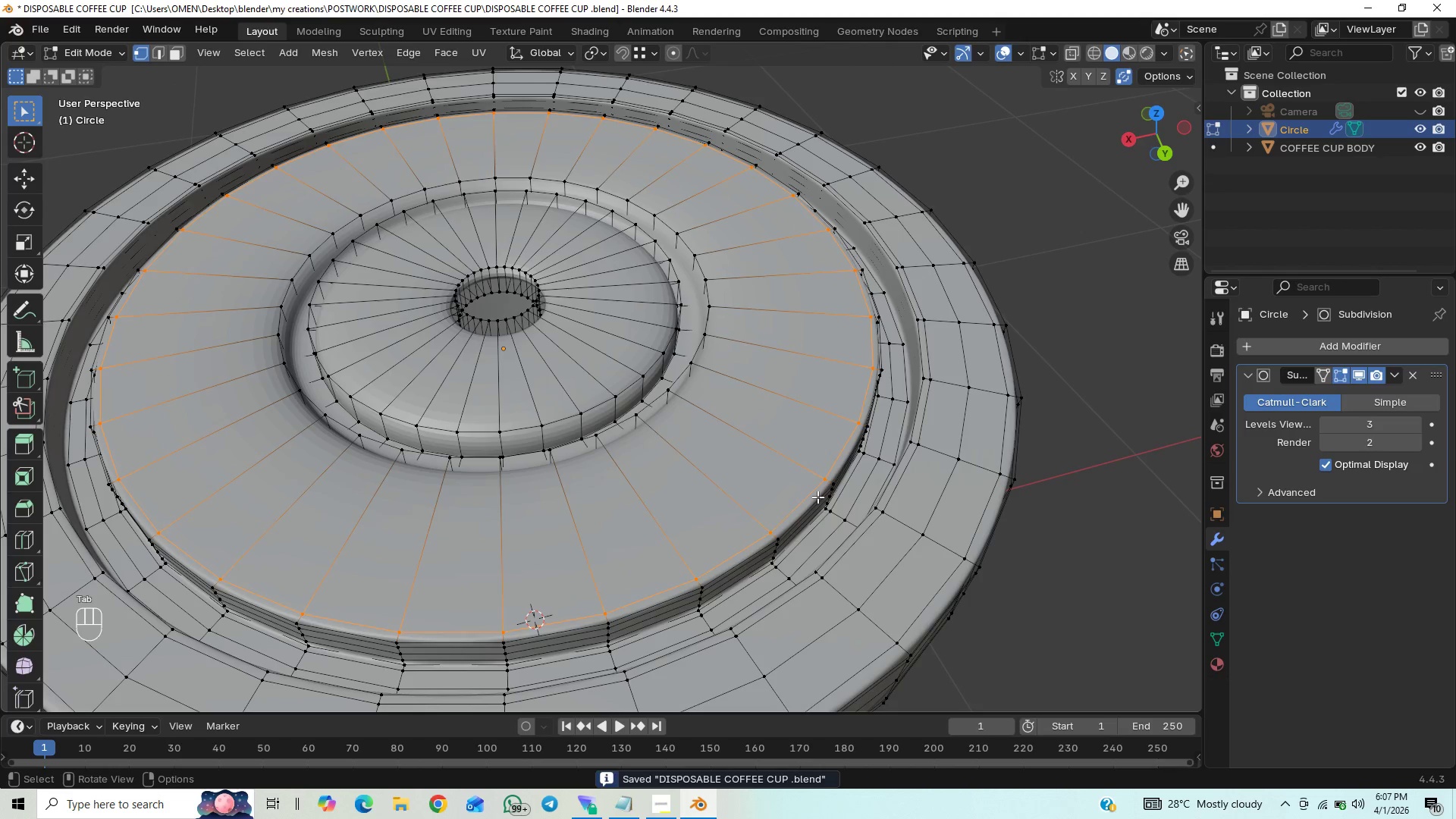 
key(S)
 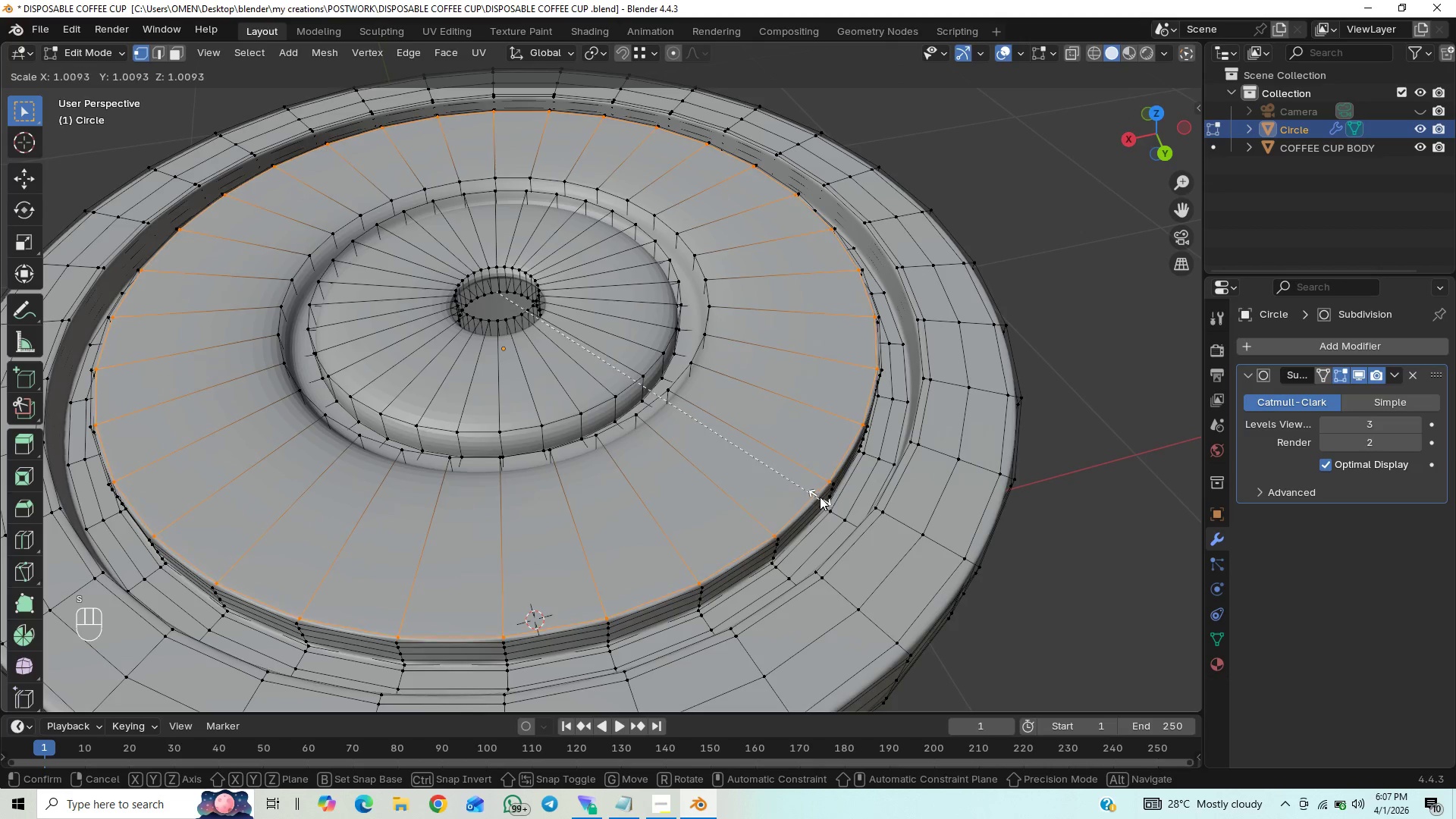 
right_click([817, 491])
 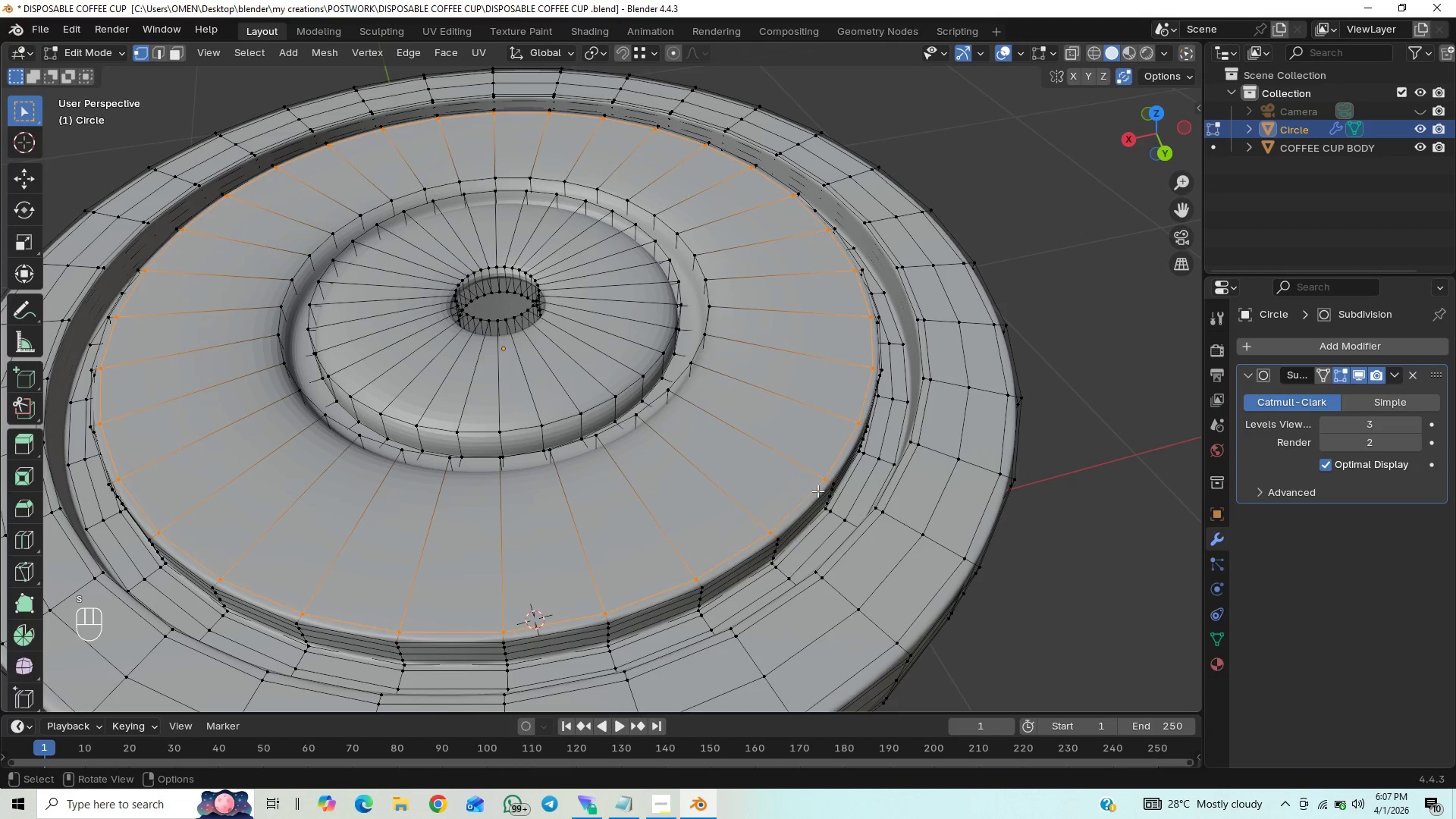 
key(Control+Z)
 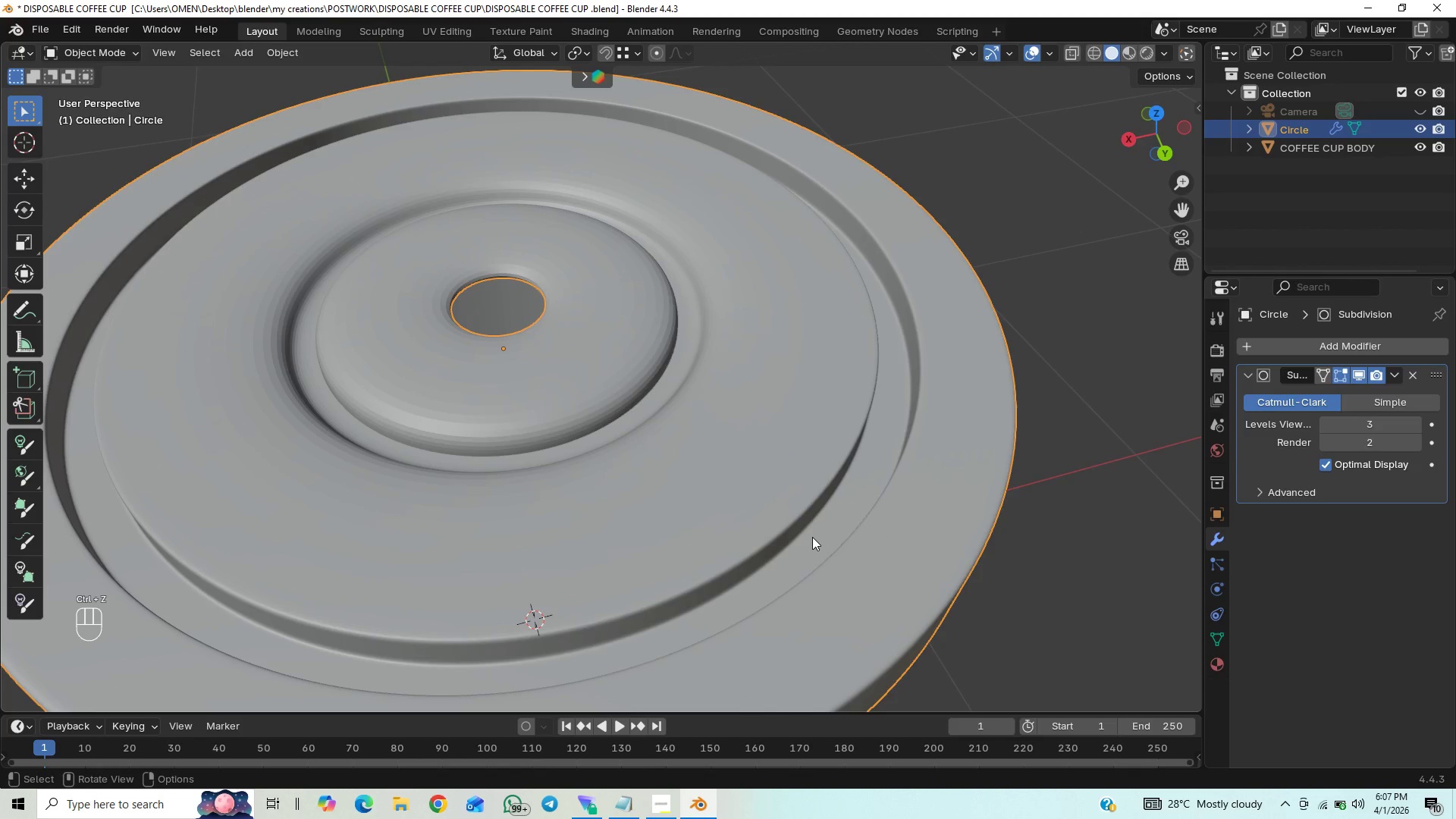 
key(Tab)
 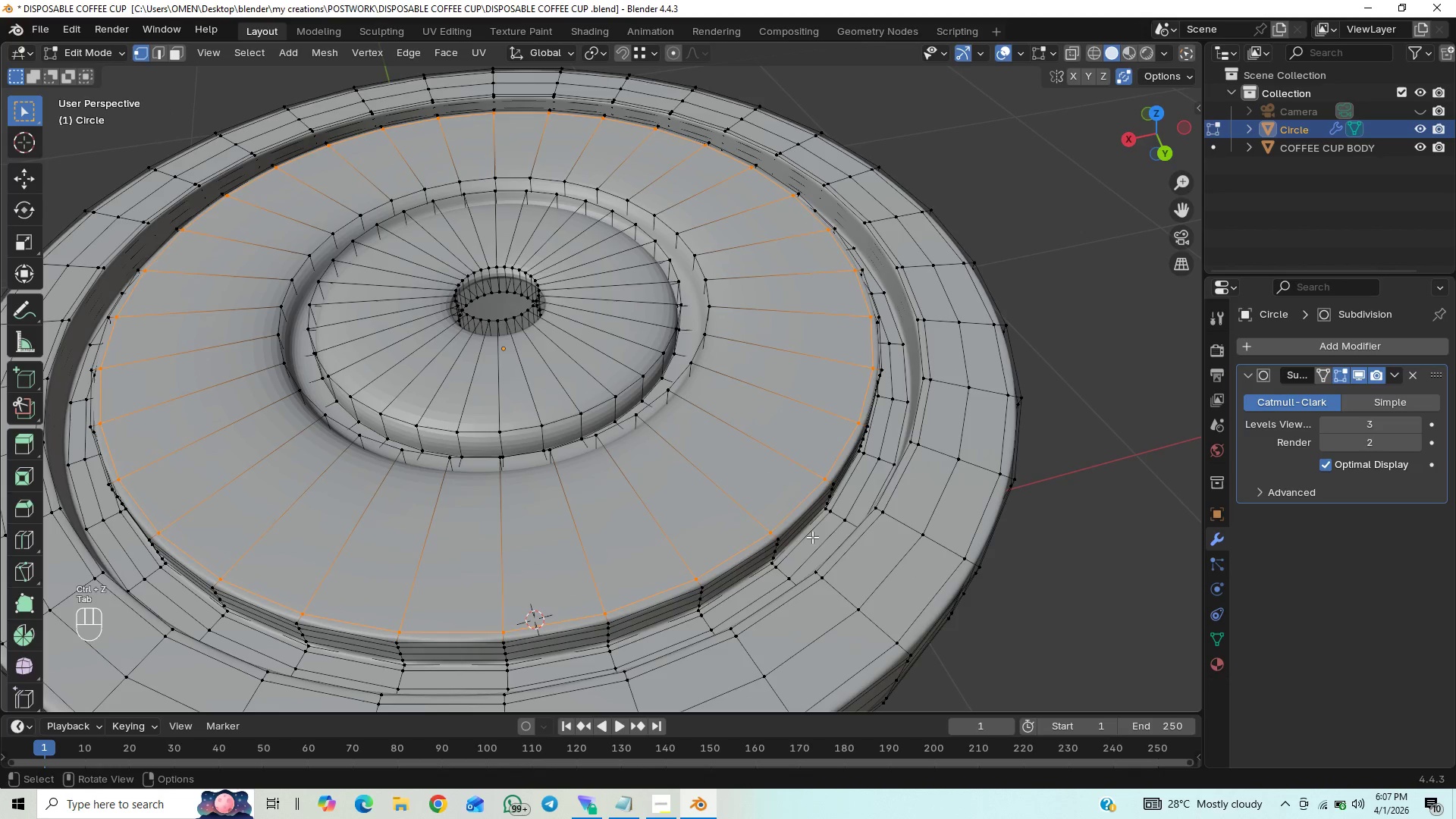 
key(Control+Z)
 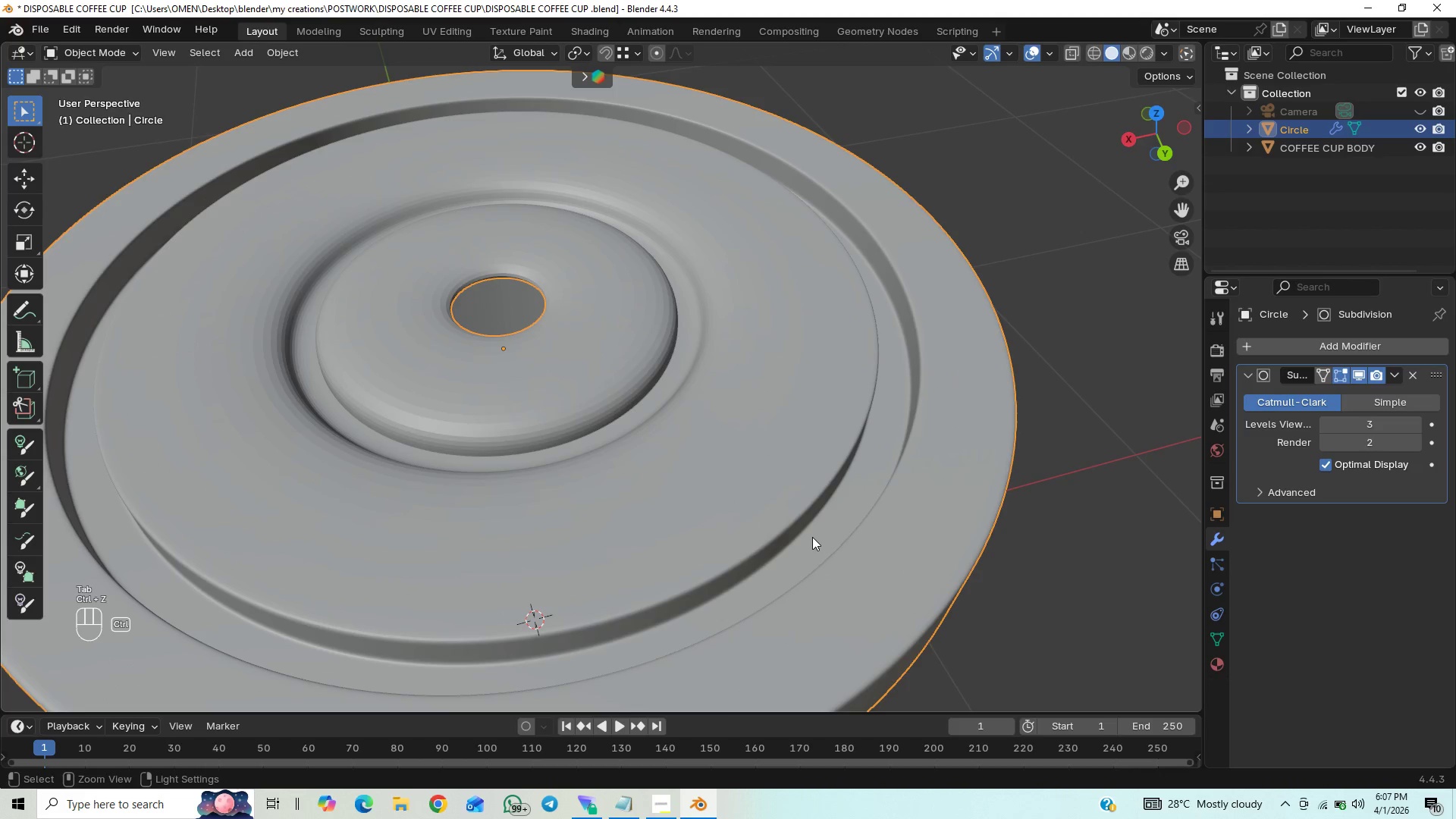 
key(Tab)
 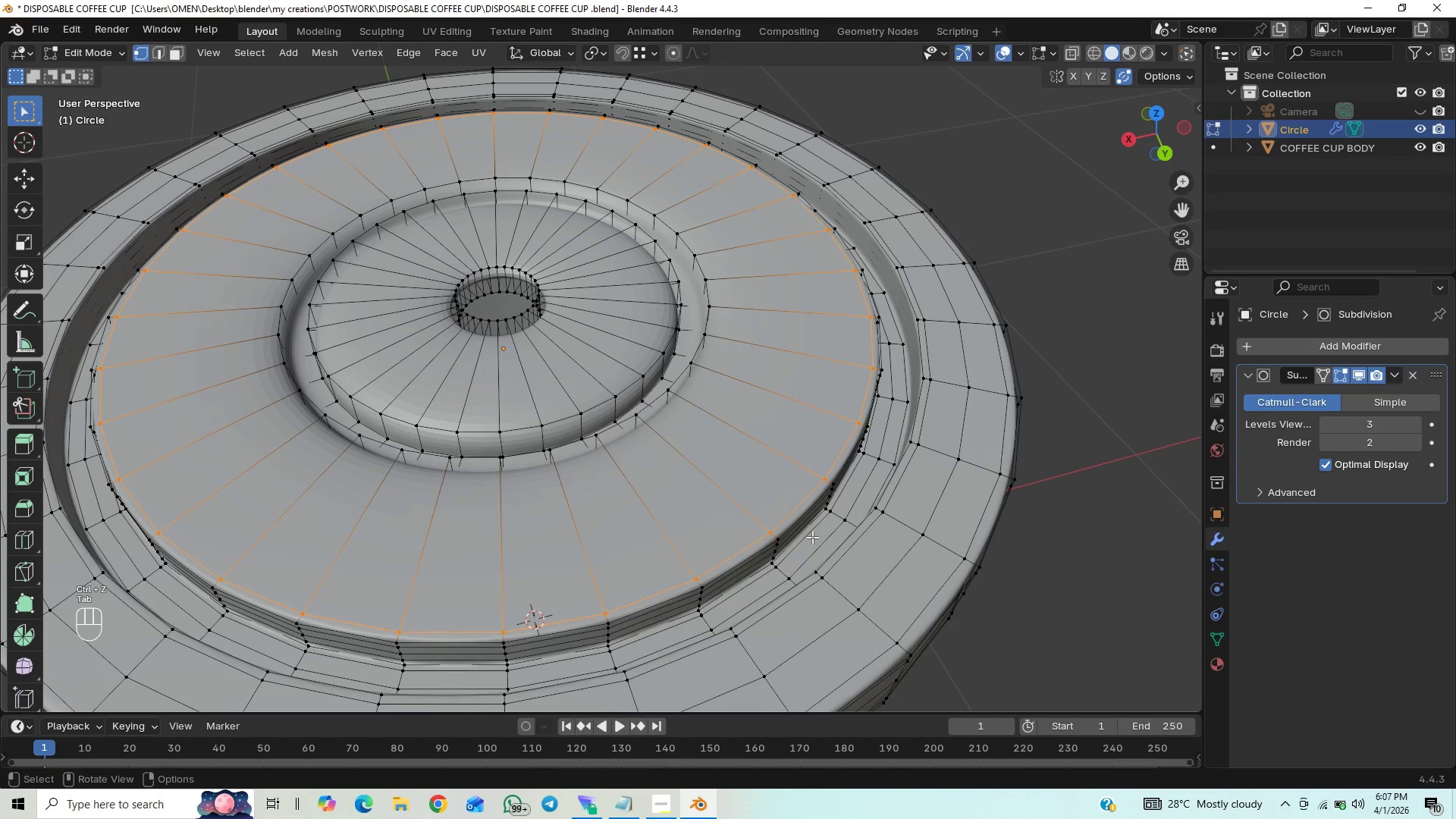 
key(Control+Z)
 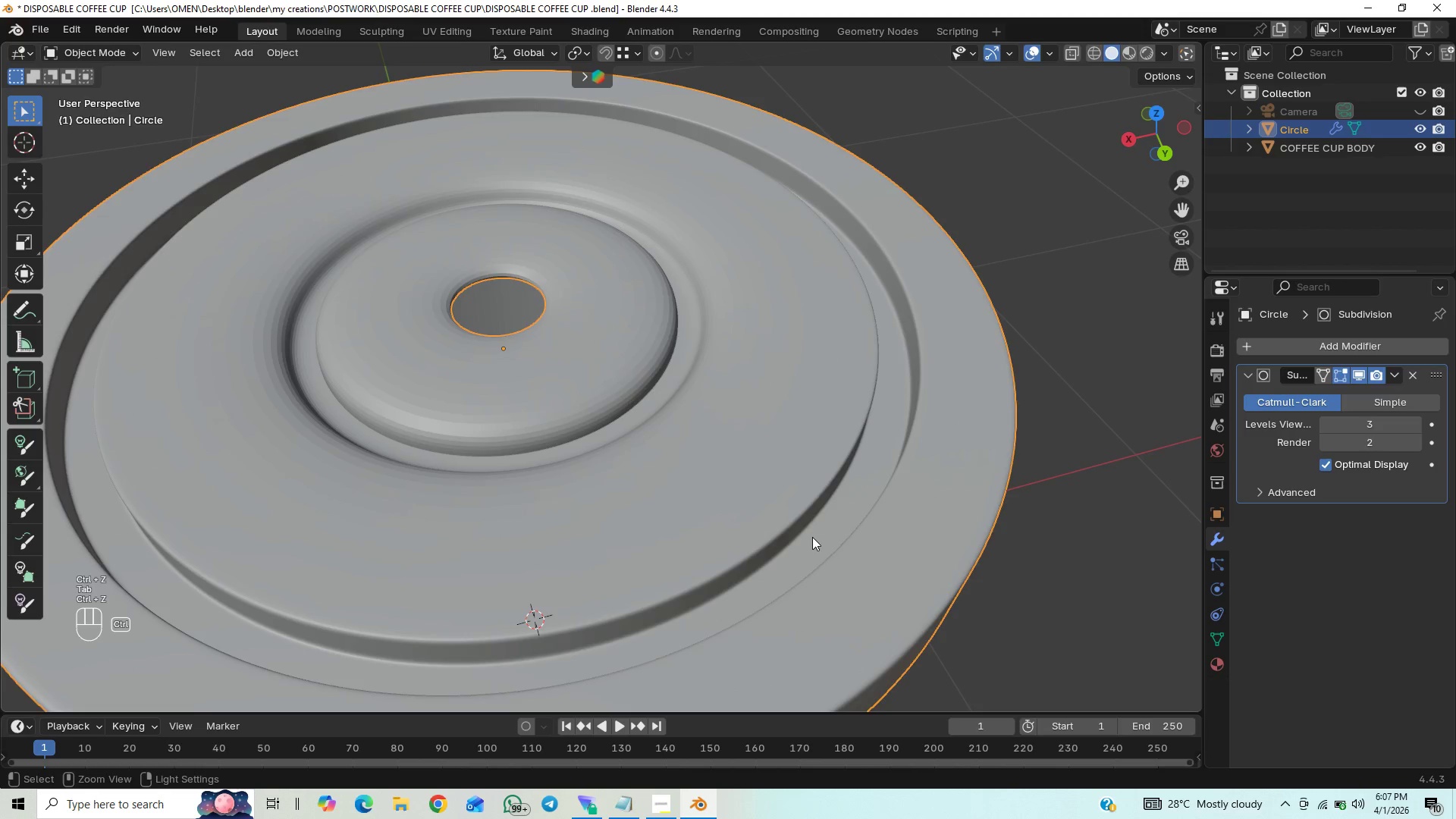 
key(Control+Z)
 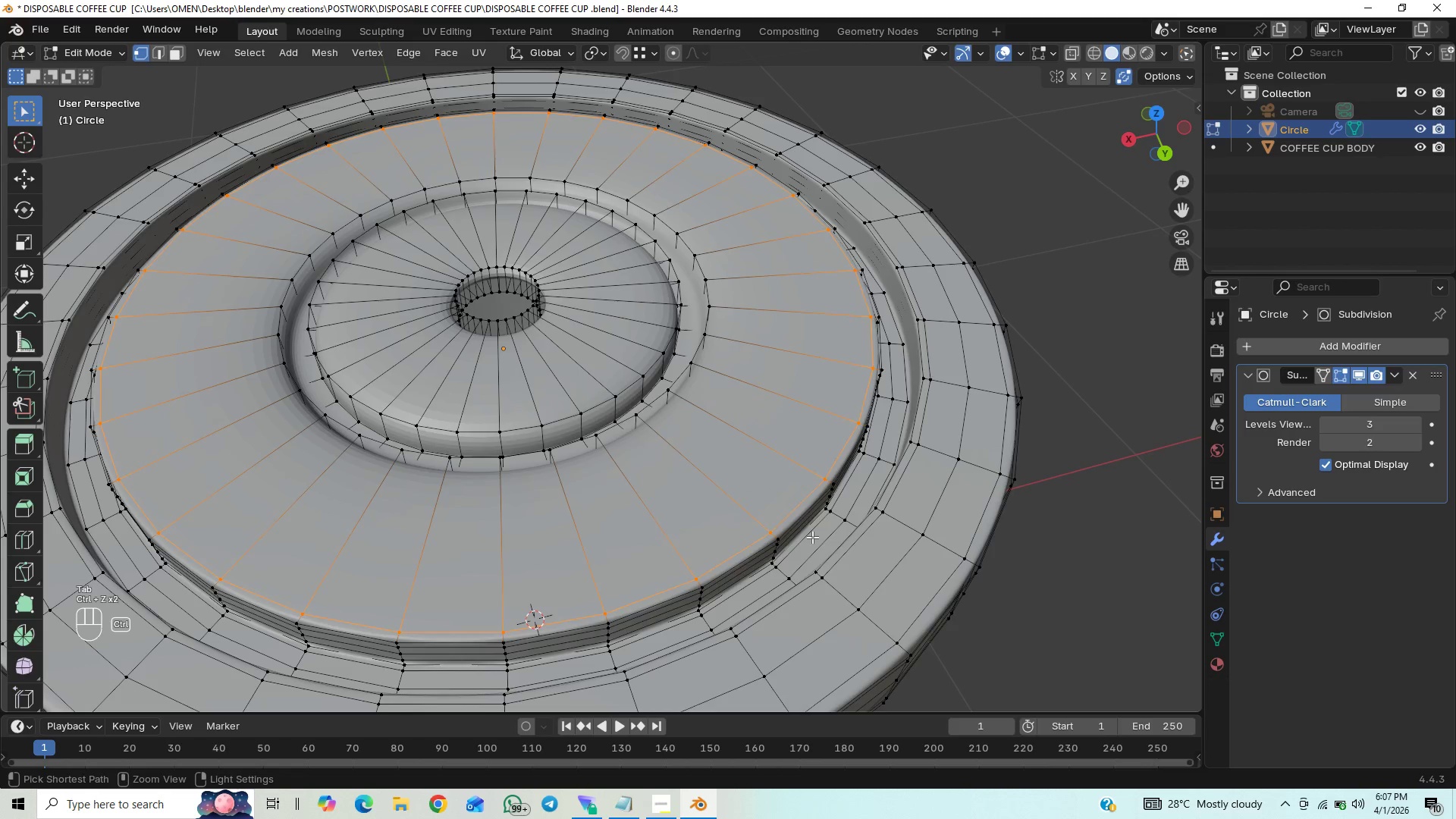 
key(Control+Z)
 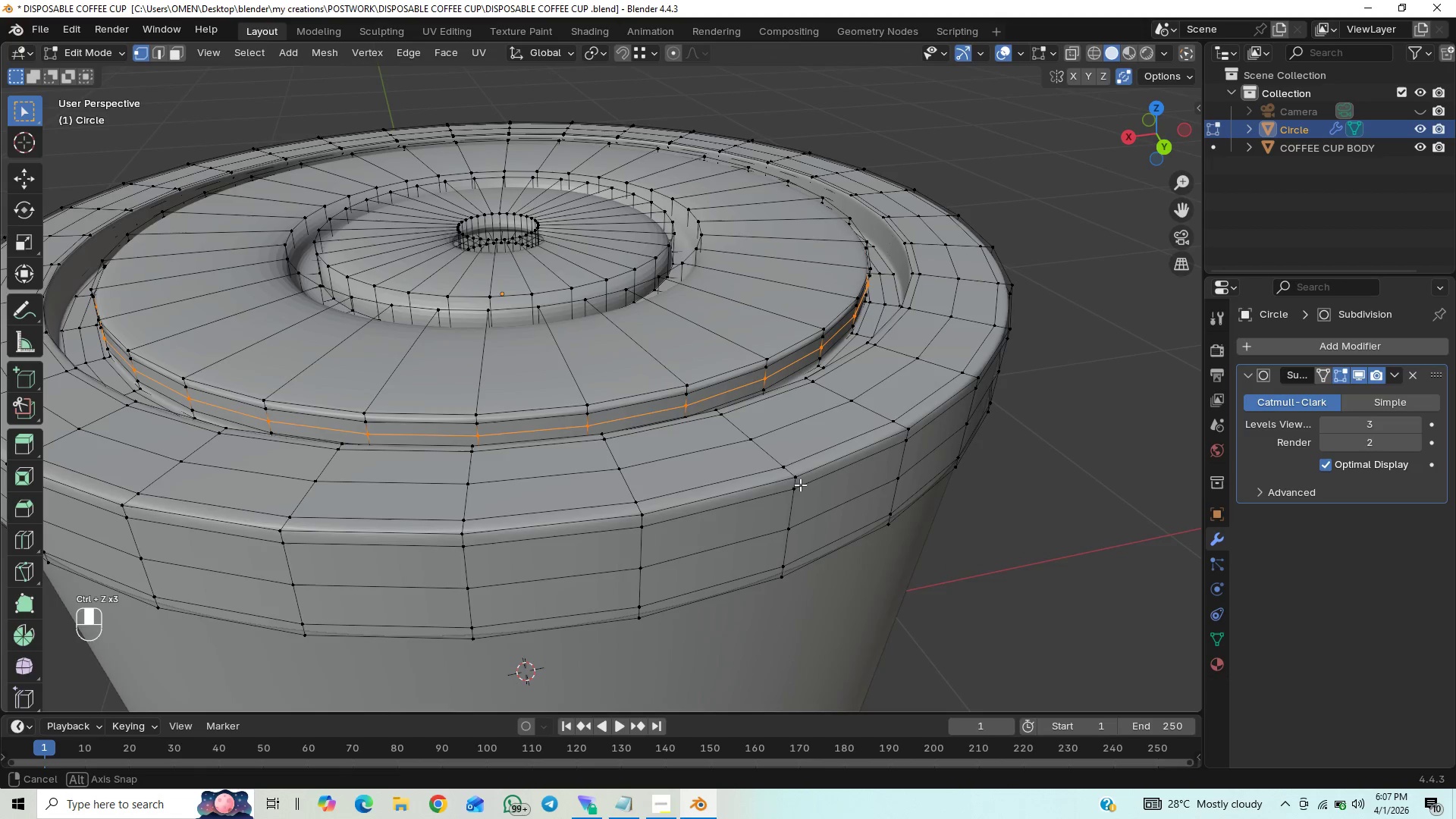 
double_click([805, 486])
 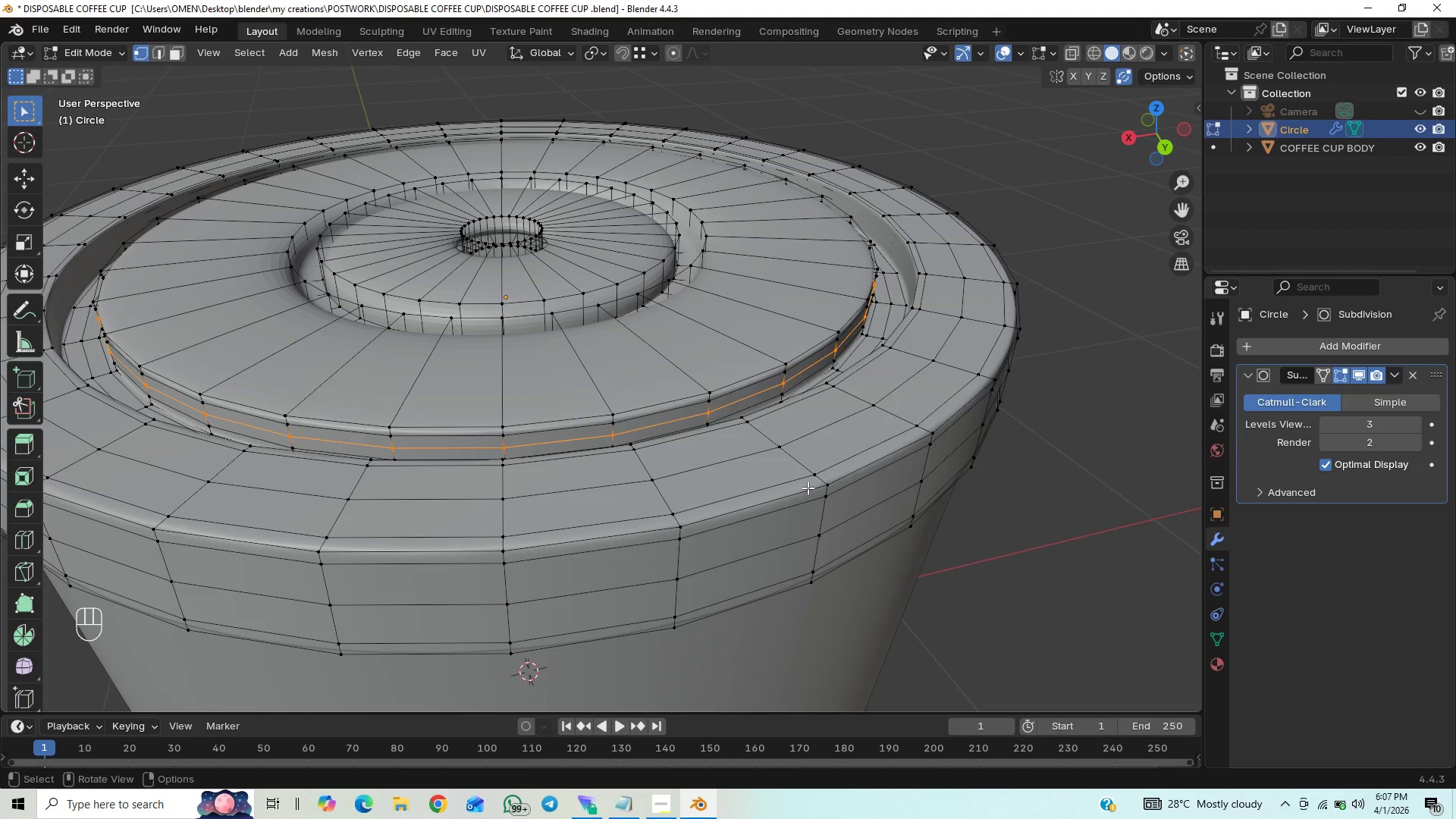 
key(Control+R)
 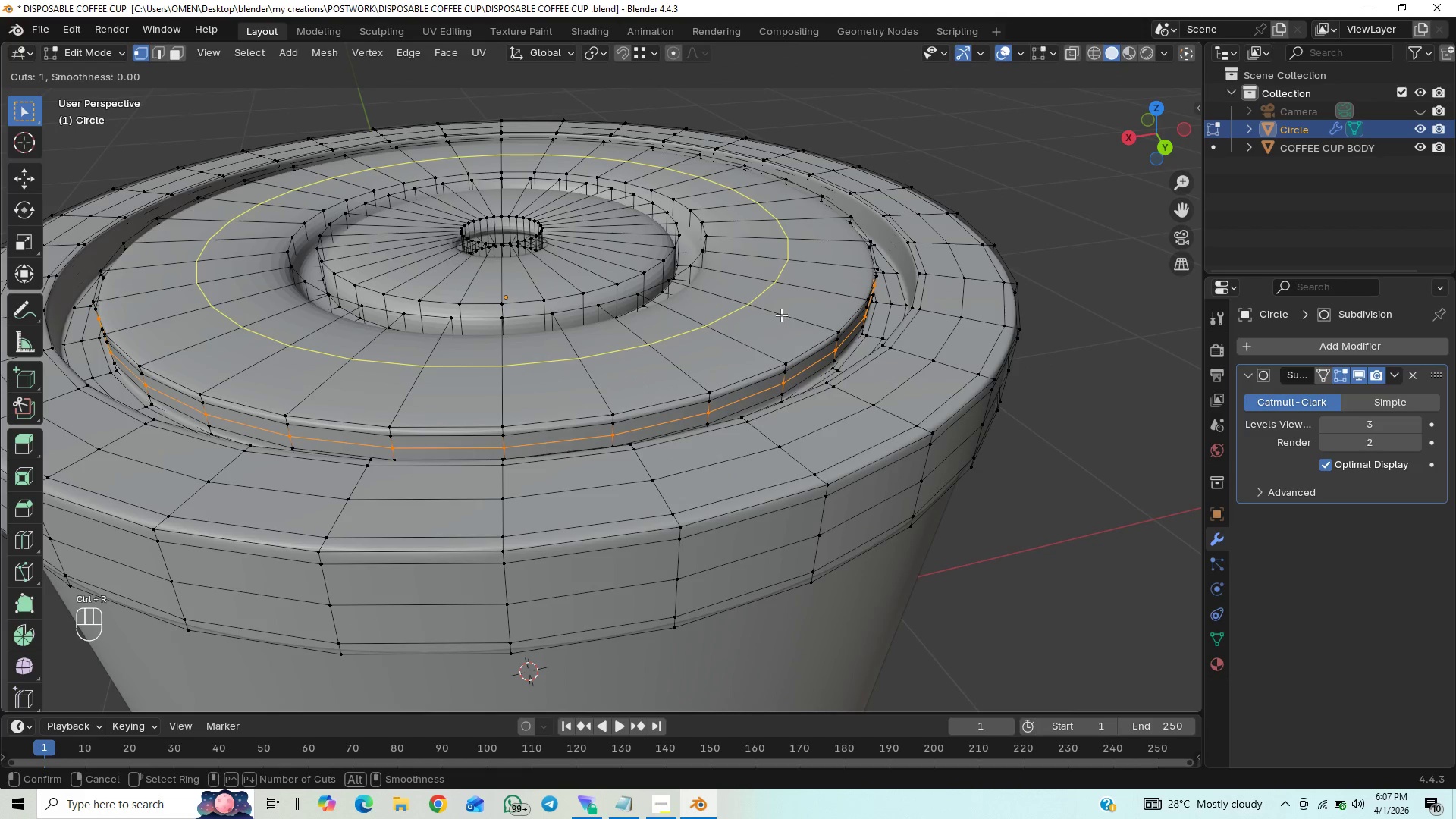 
left_click_drag(start_coordinate=[780, 315], to_coordinate=[849, 381])
 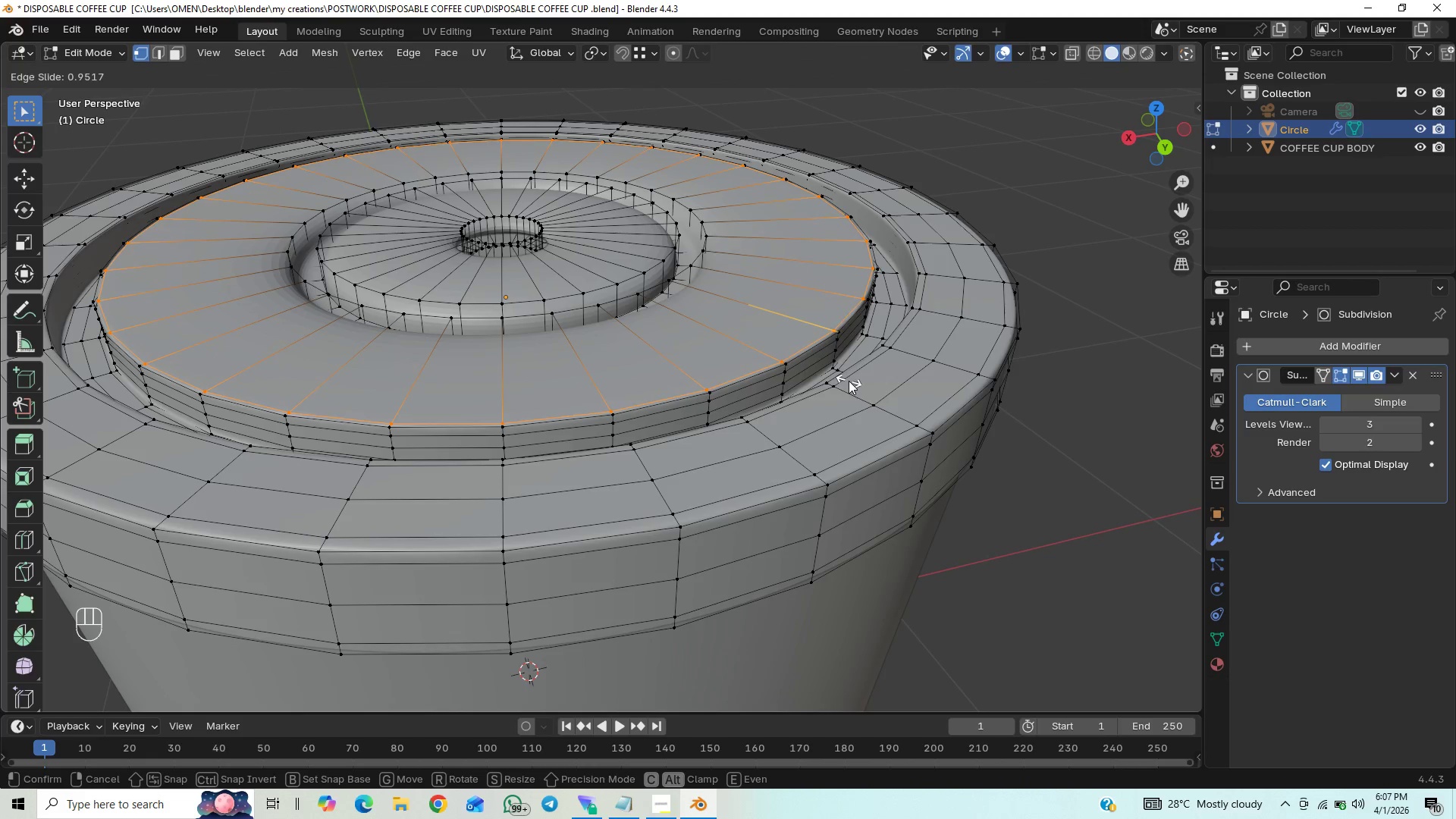 
left_click([849, 381])
 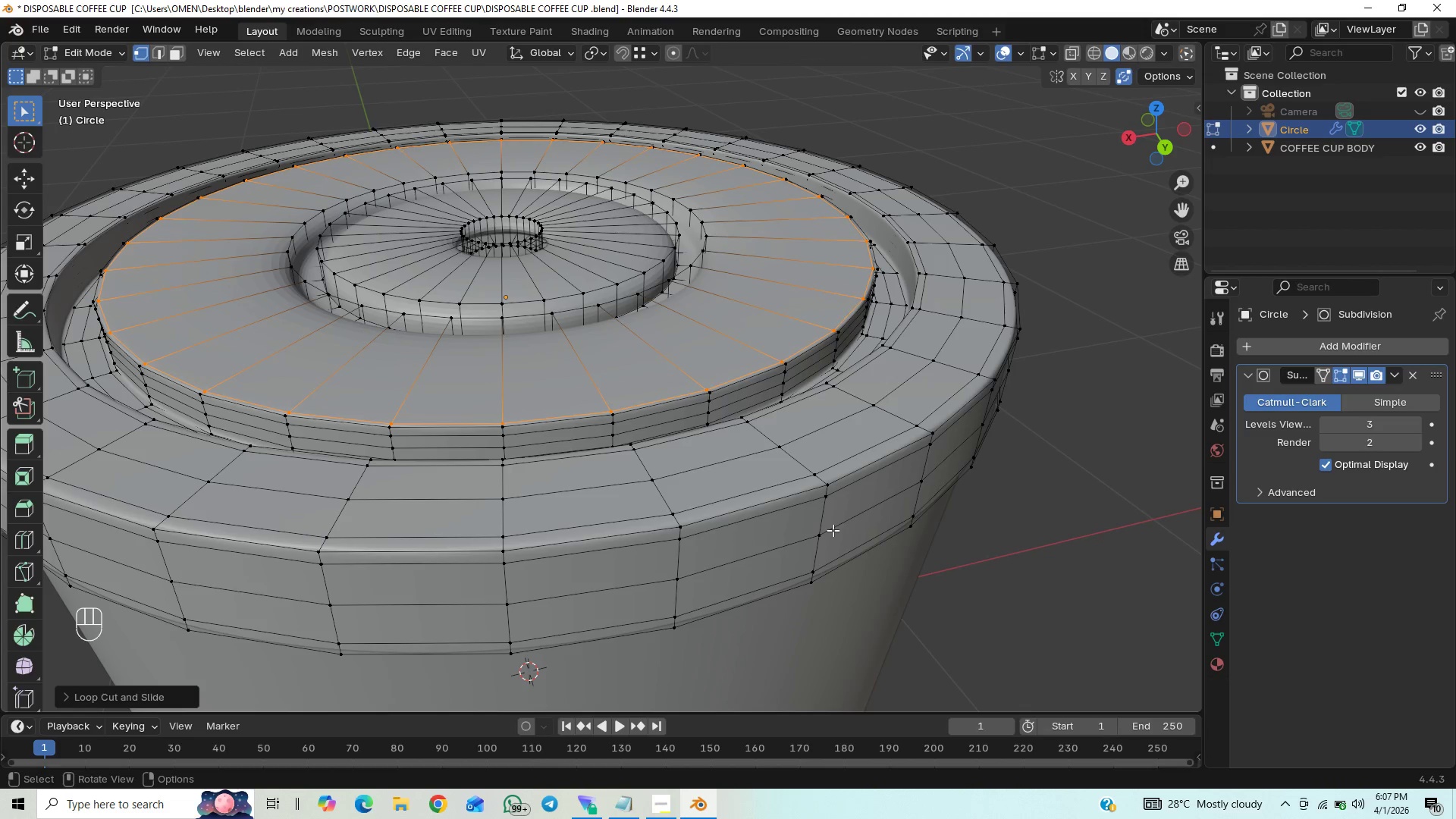 
wait(6.28)
 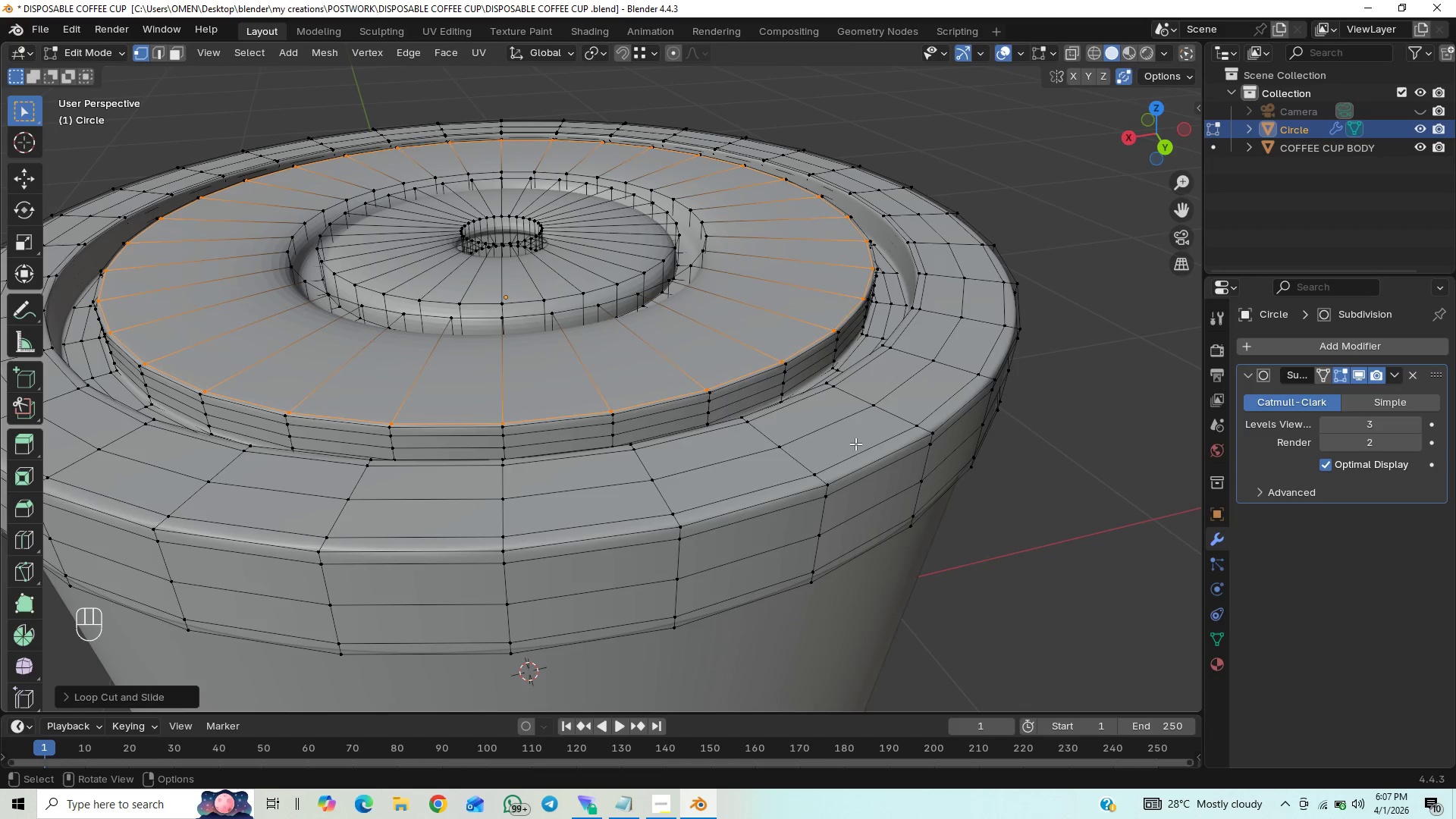 
key(Control+S)
 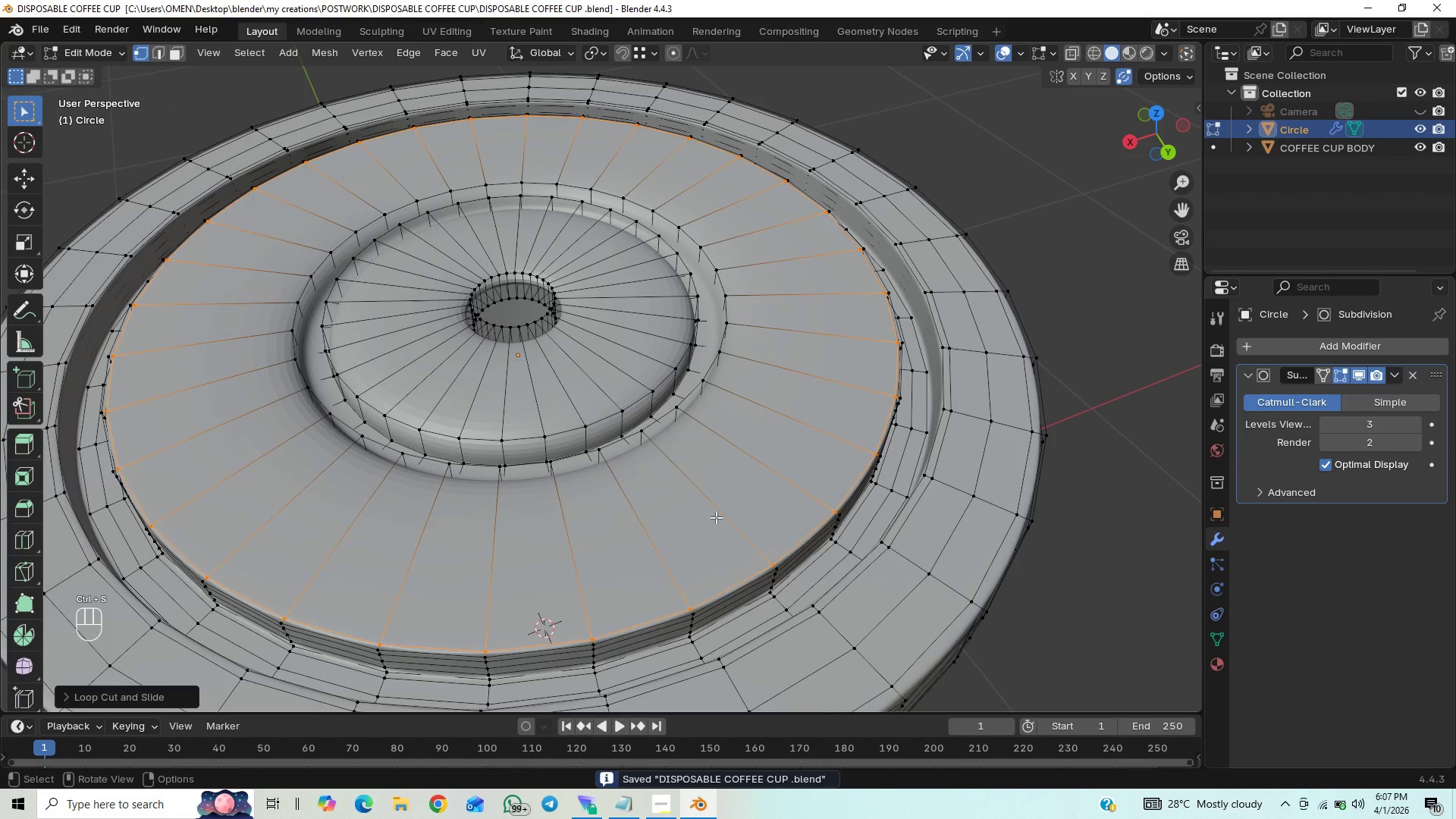 
key(Tab)
 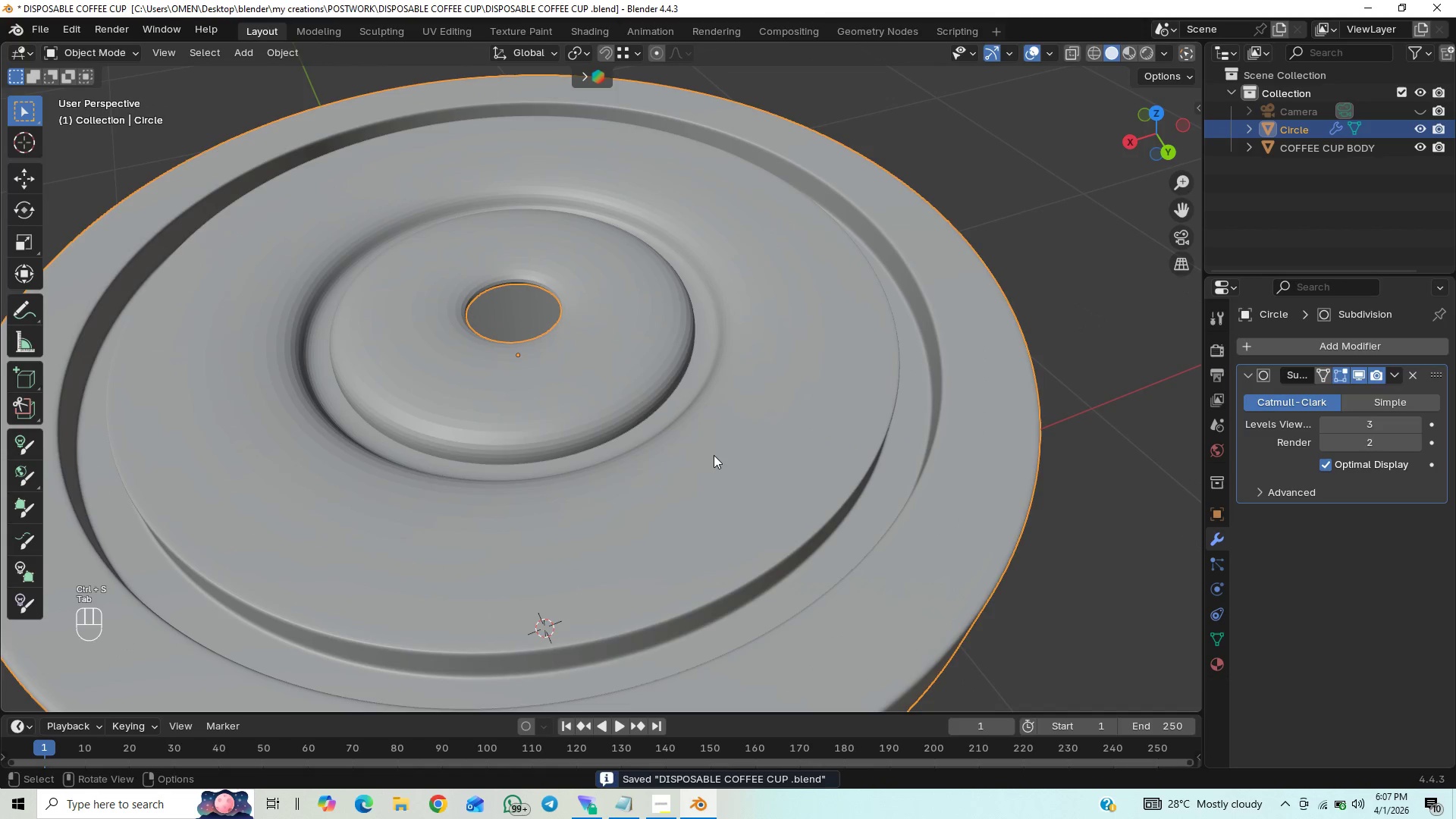 
key(Tab)
 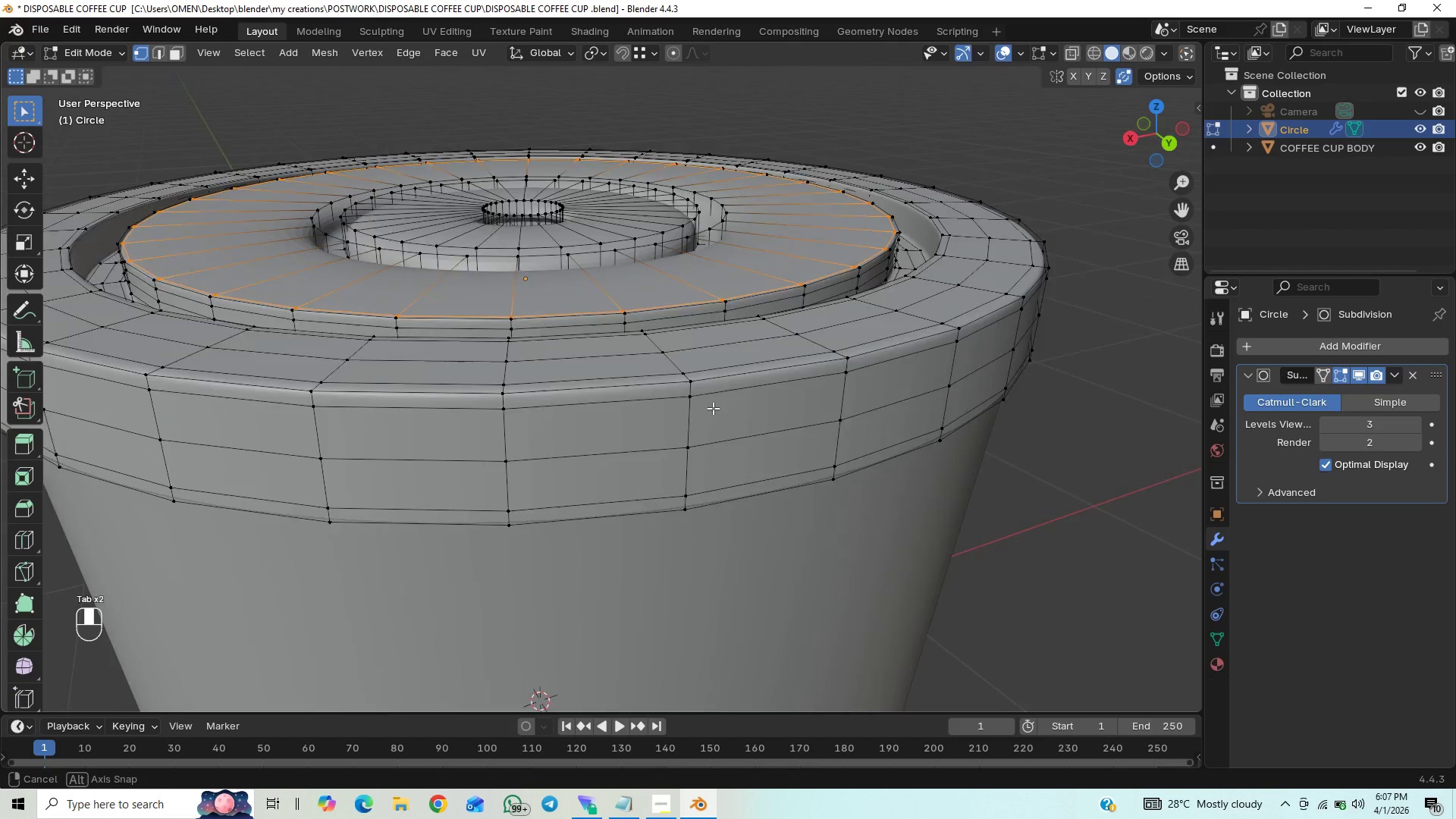 
key(Tab)
 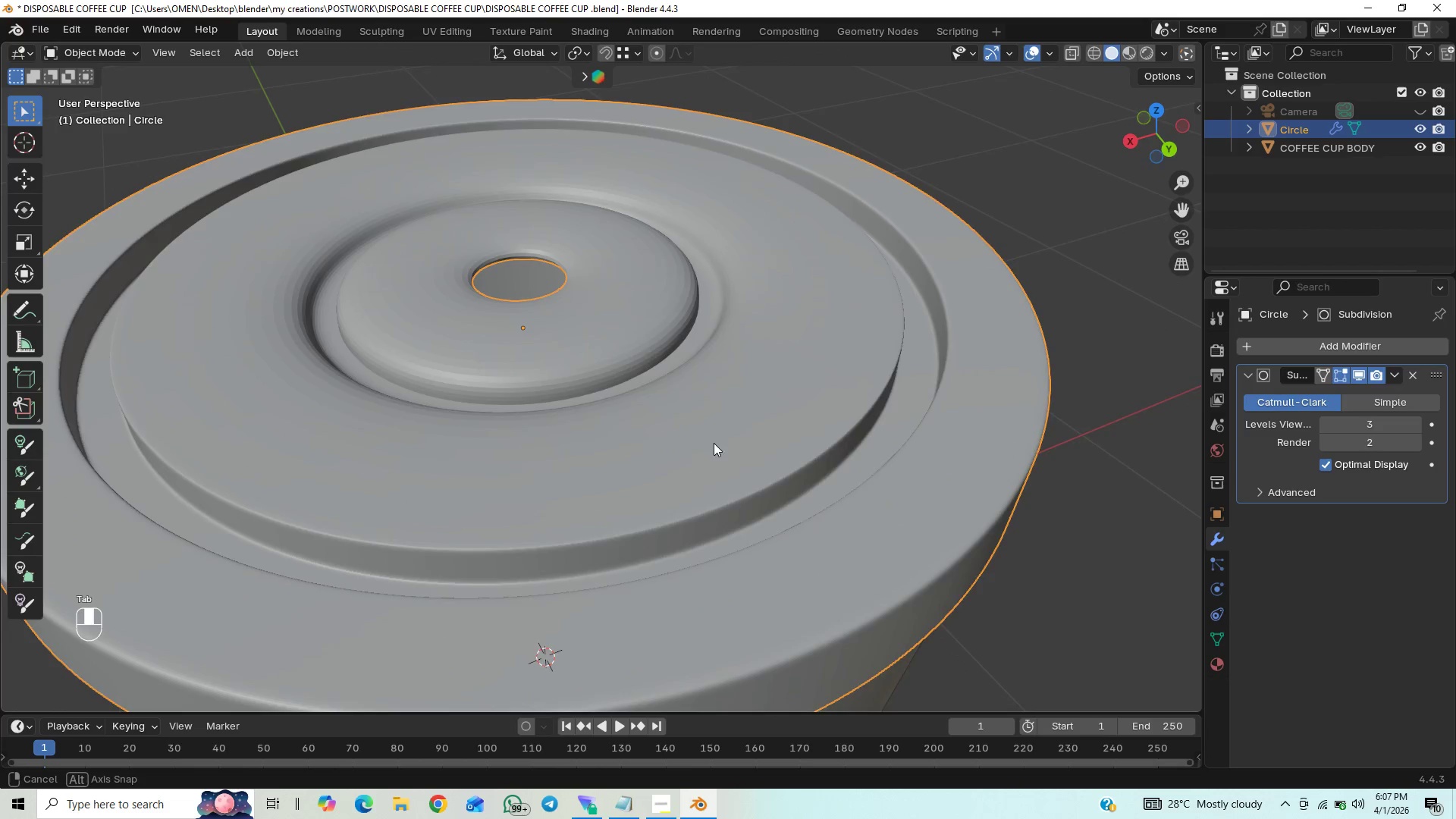 
key(Tab)
 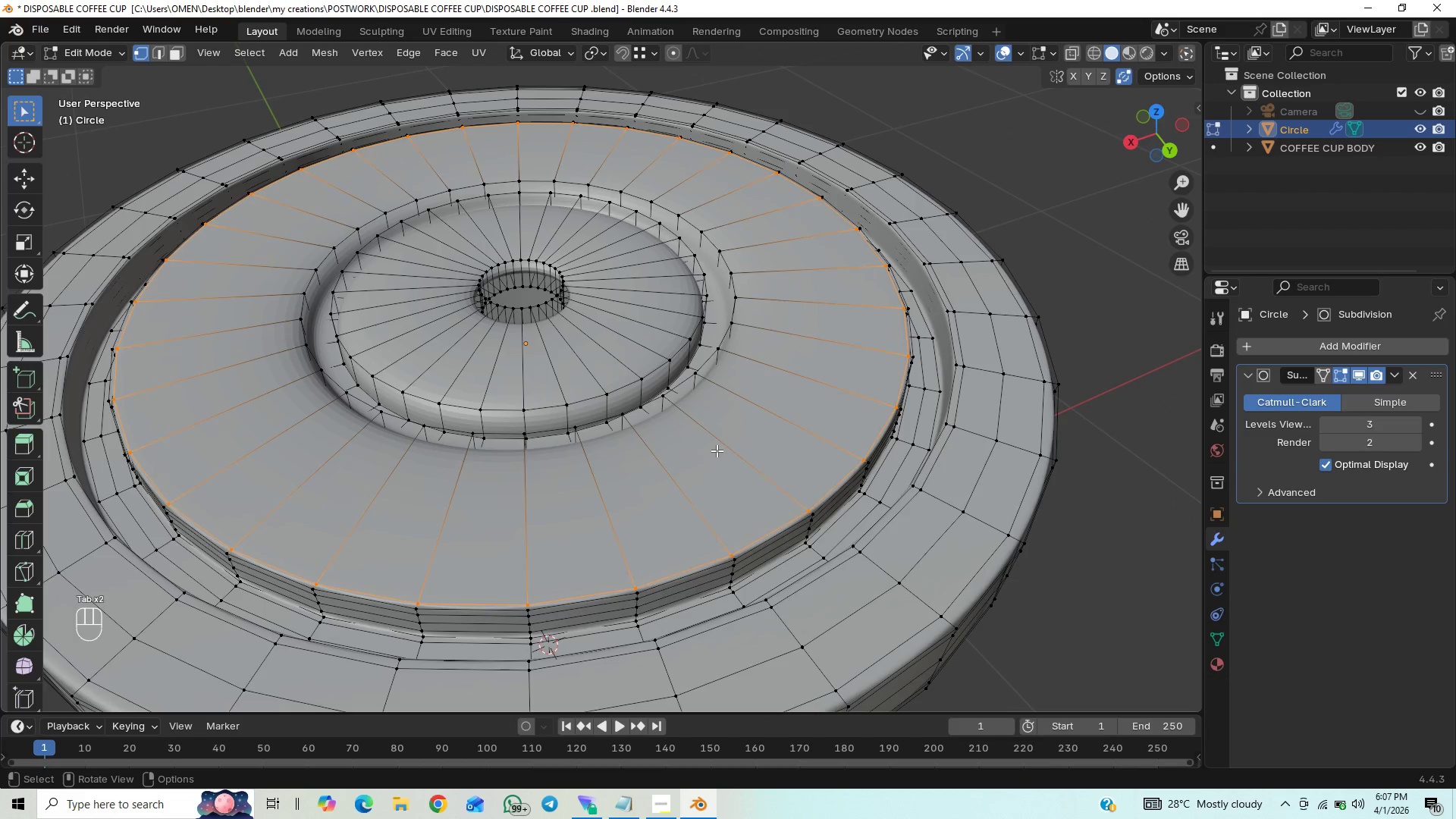 
key(Control+R)
 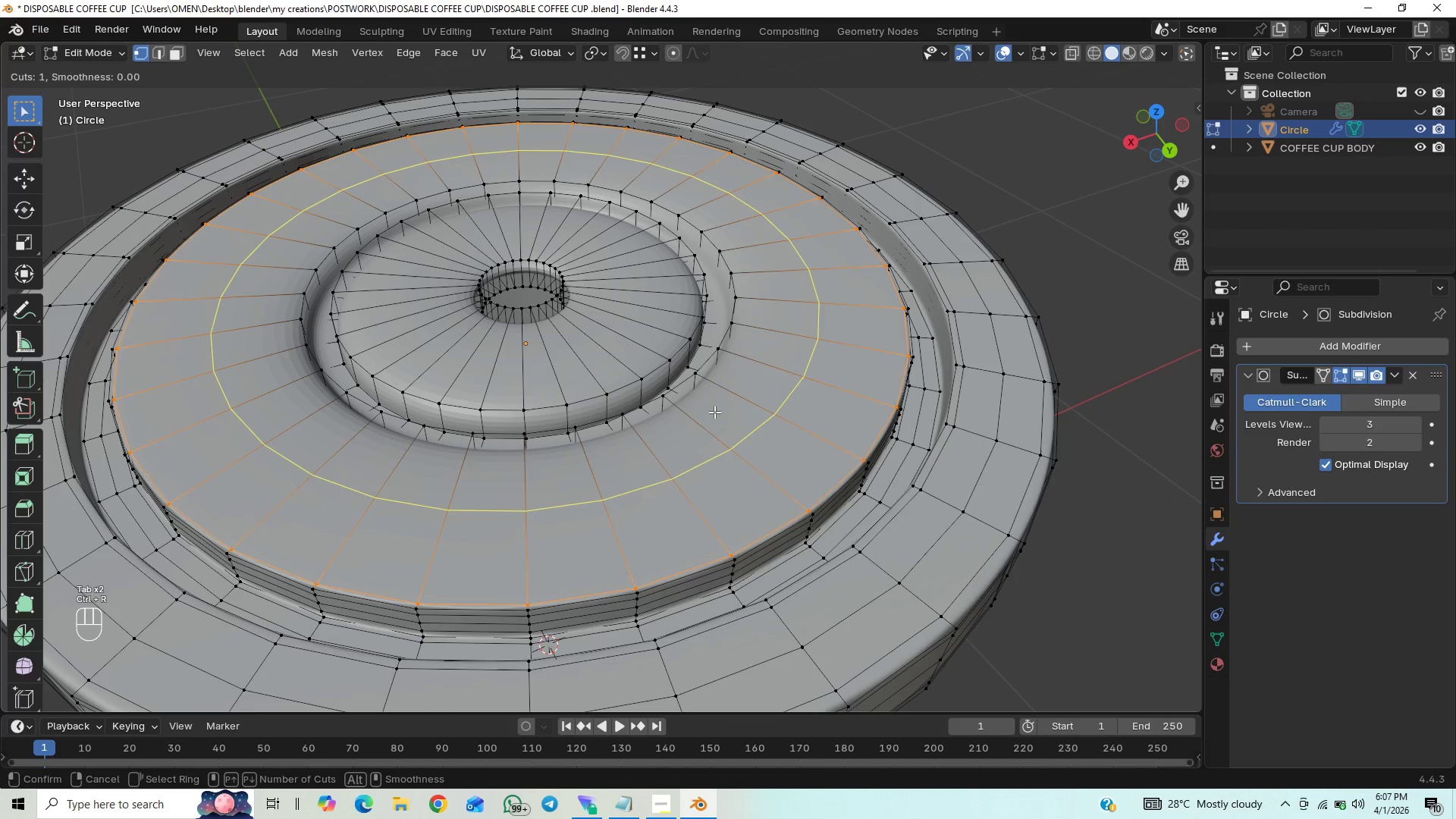 
left_click_drag(start_coordinate=[715, 410], to_coordinate=[469, 582])
 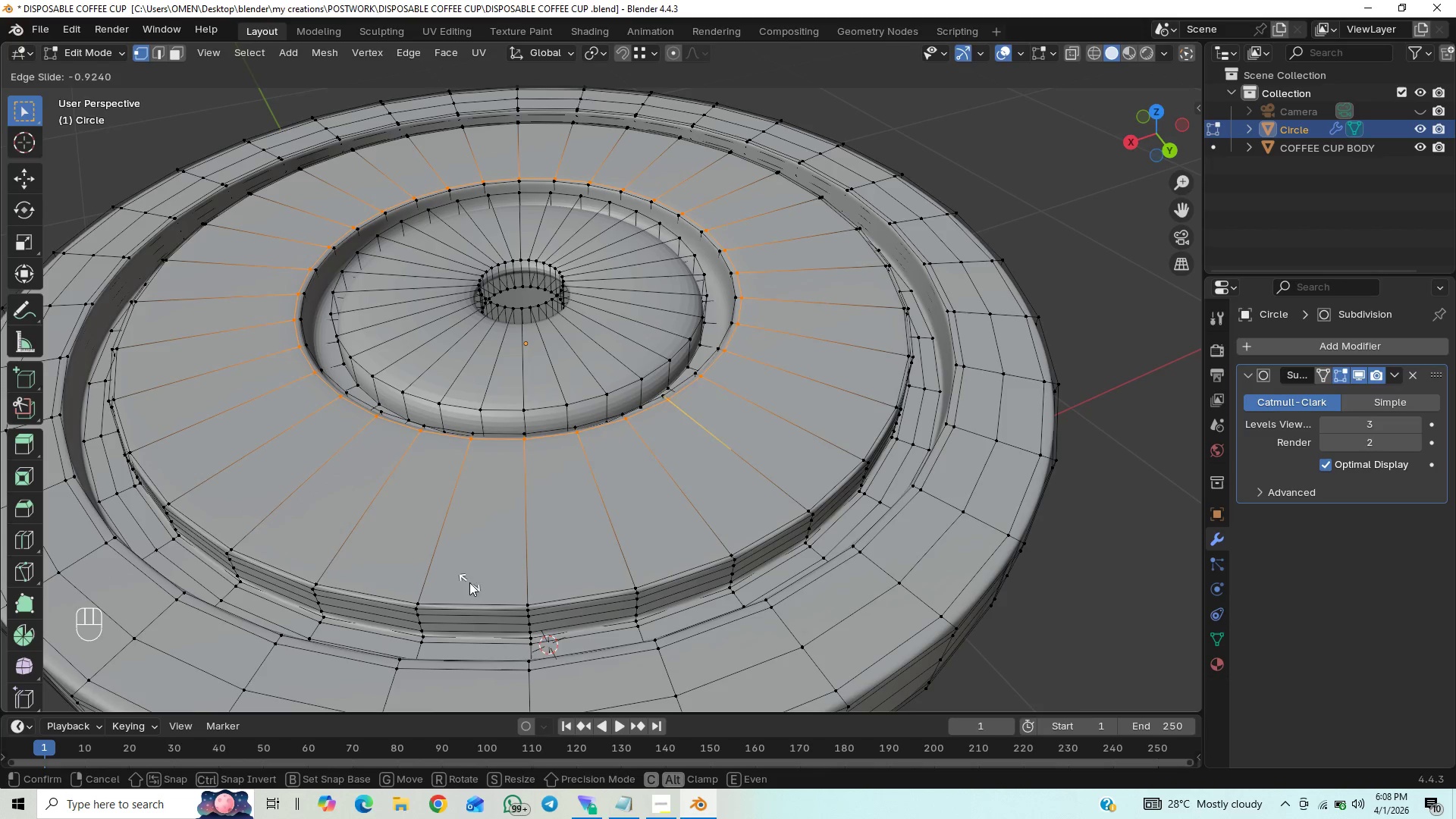 
left_click([469, 582])
 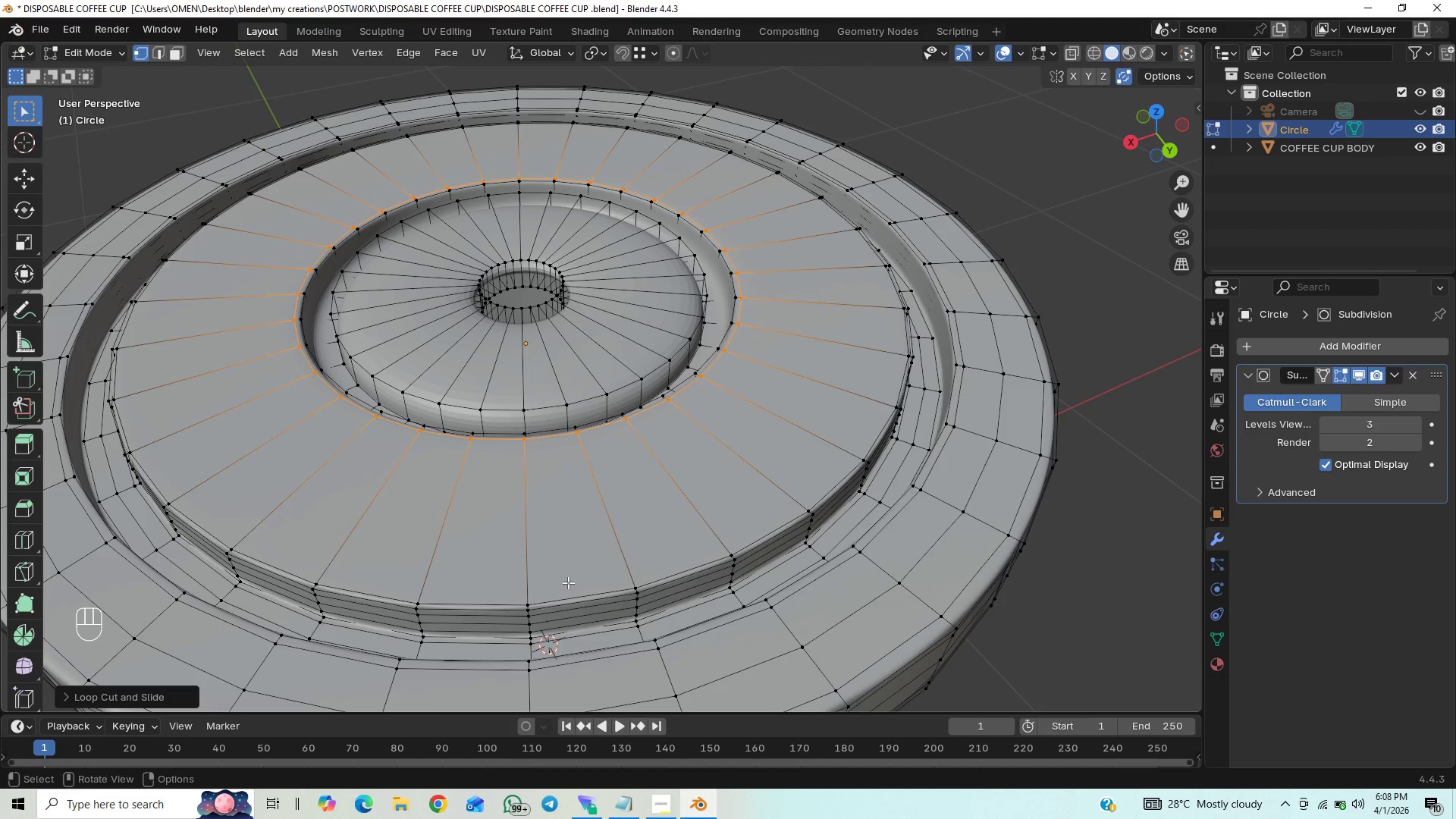 
key(Tab)
 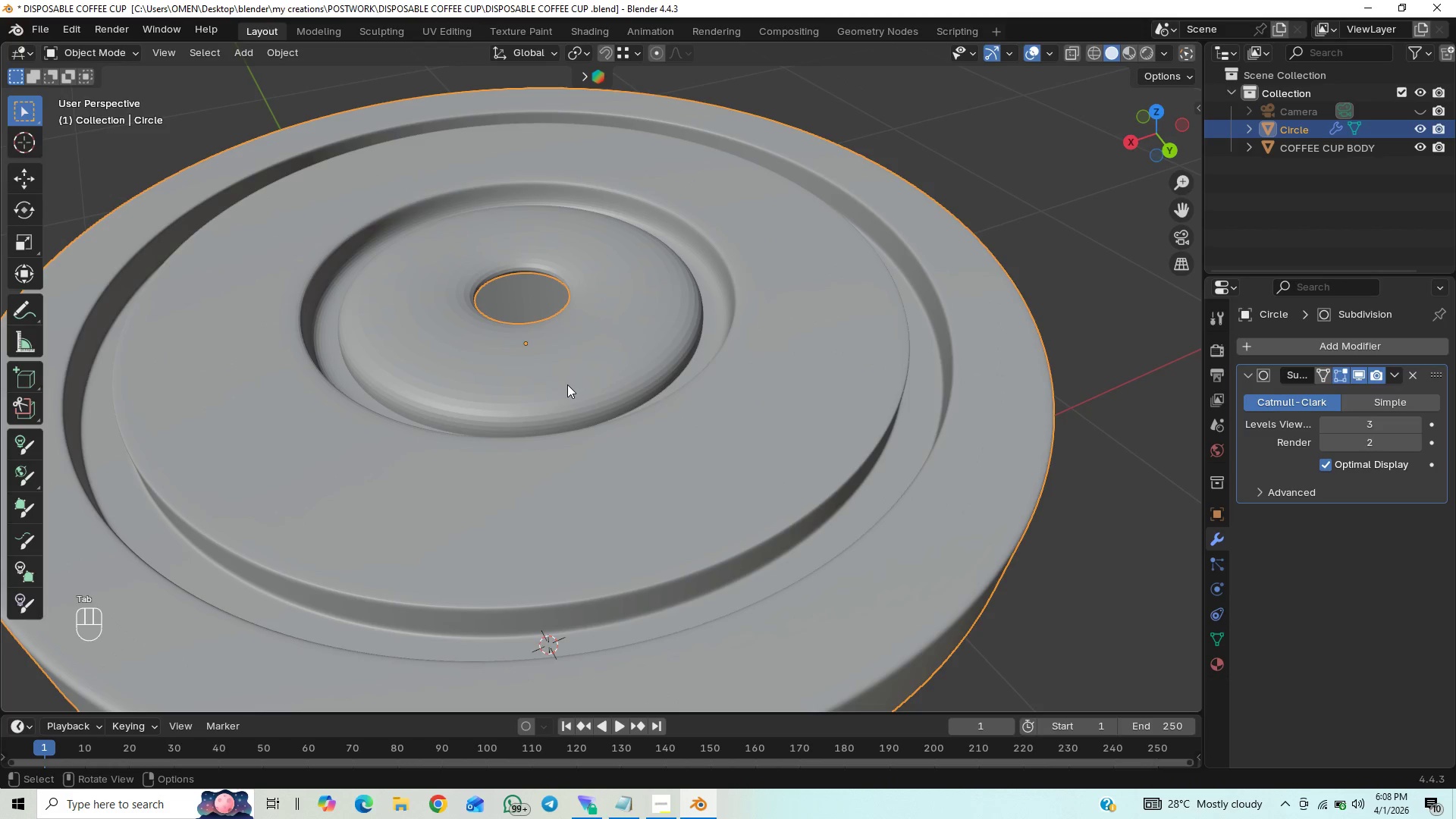 
key(Control+S)
 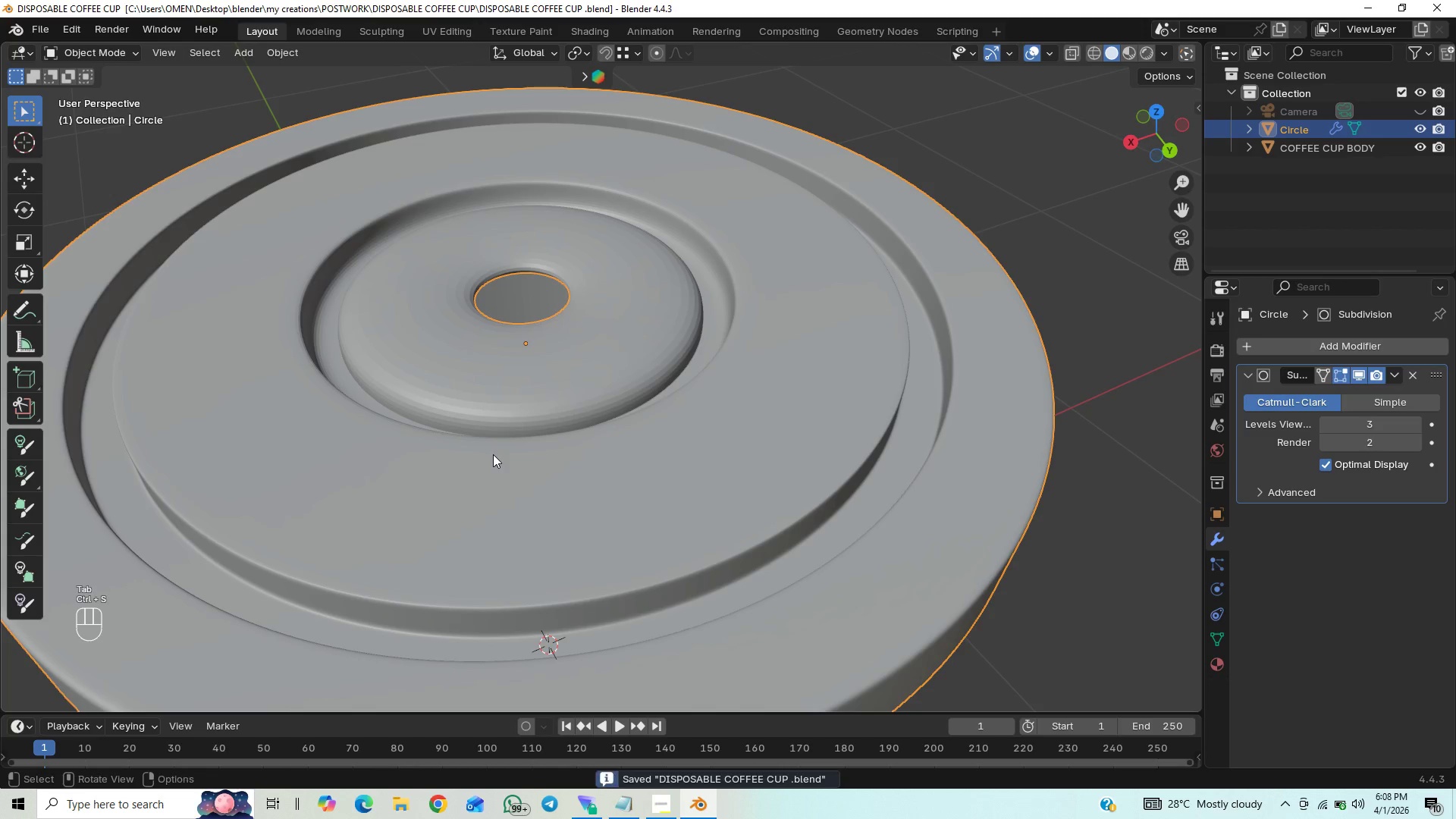 
key(Tab)
 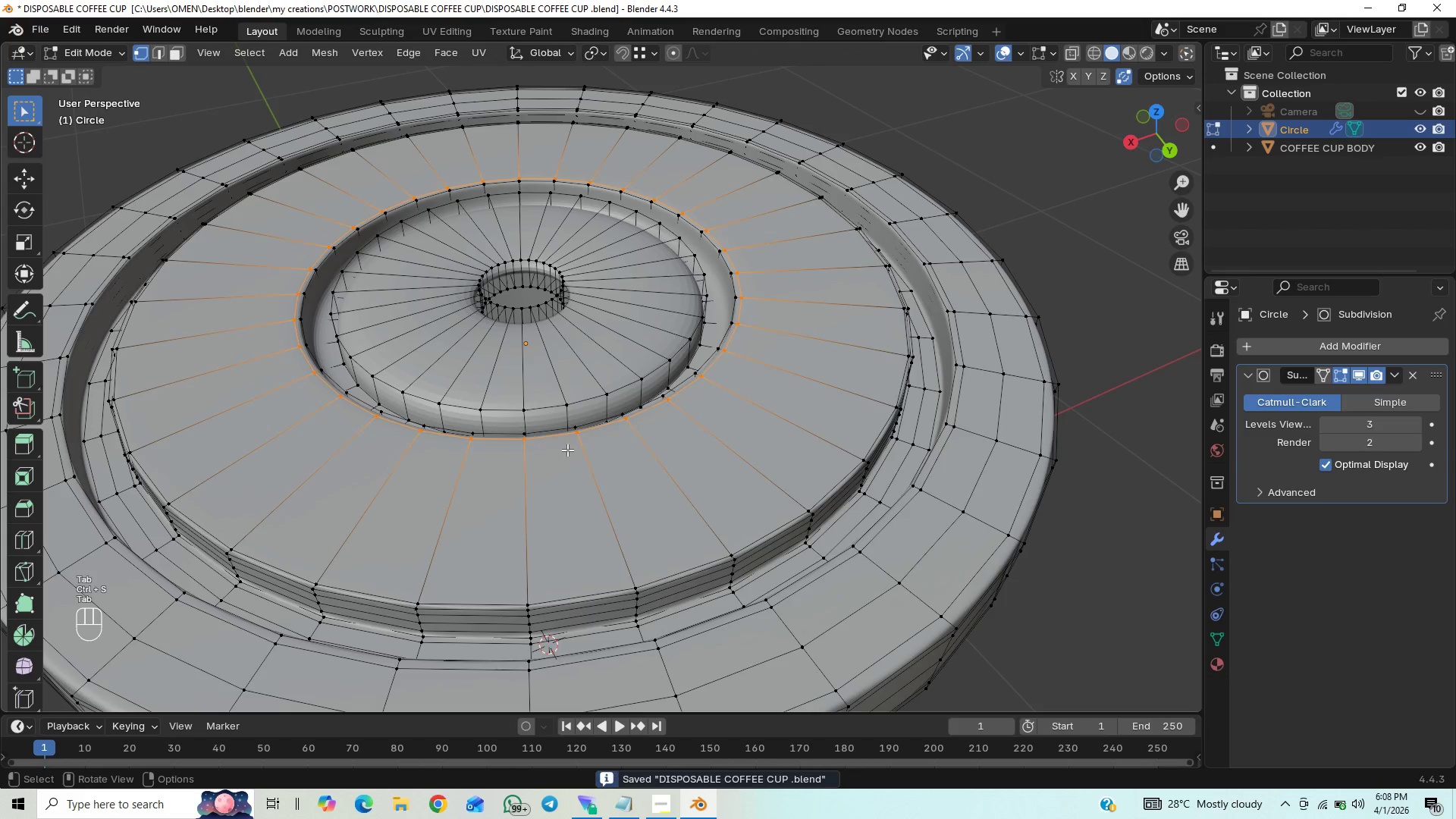 
key(Control+R)
 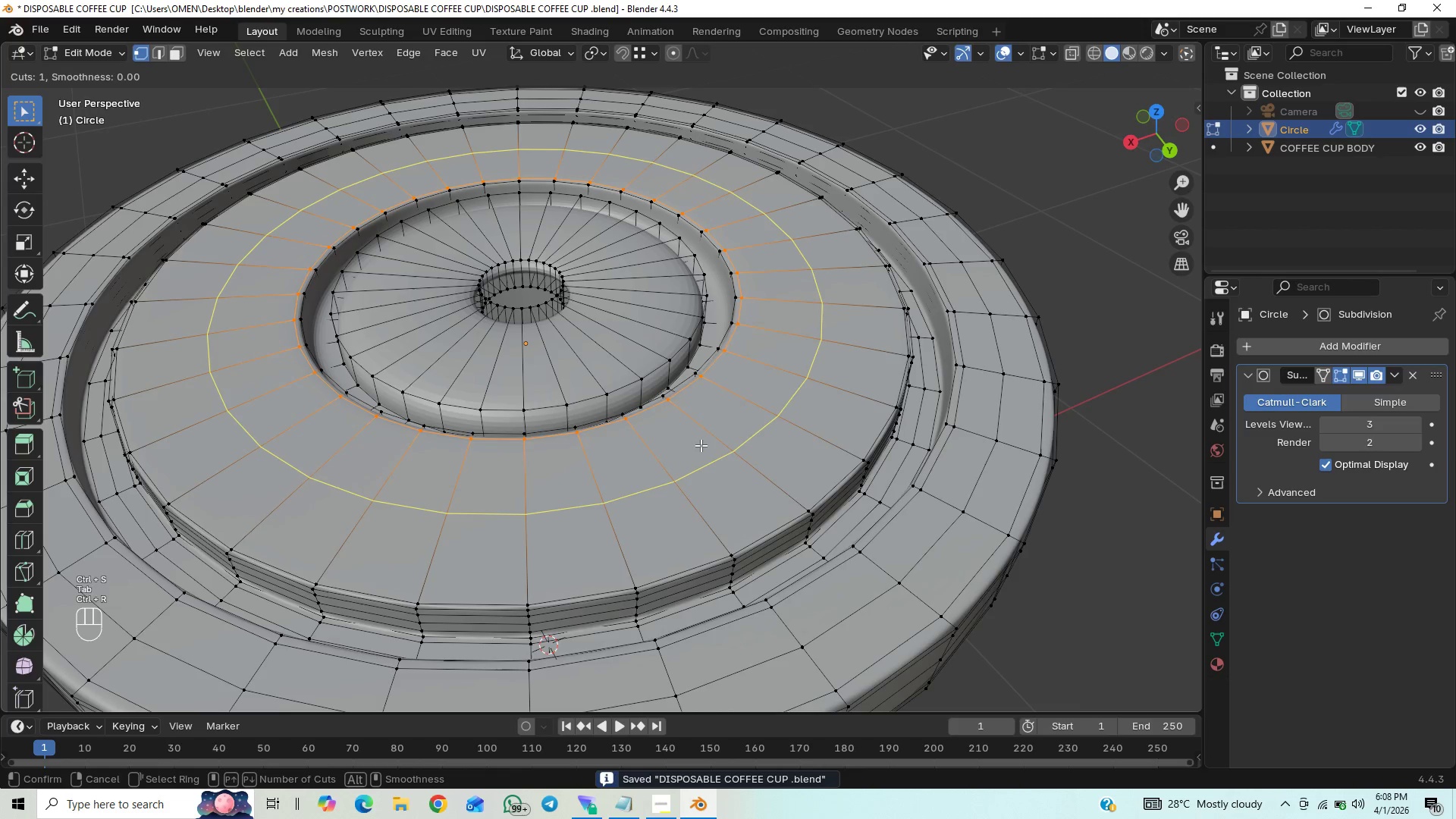 
scroll: coordinate [701, 445], scroll_direction: up, amount: 1.0
 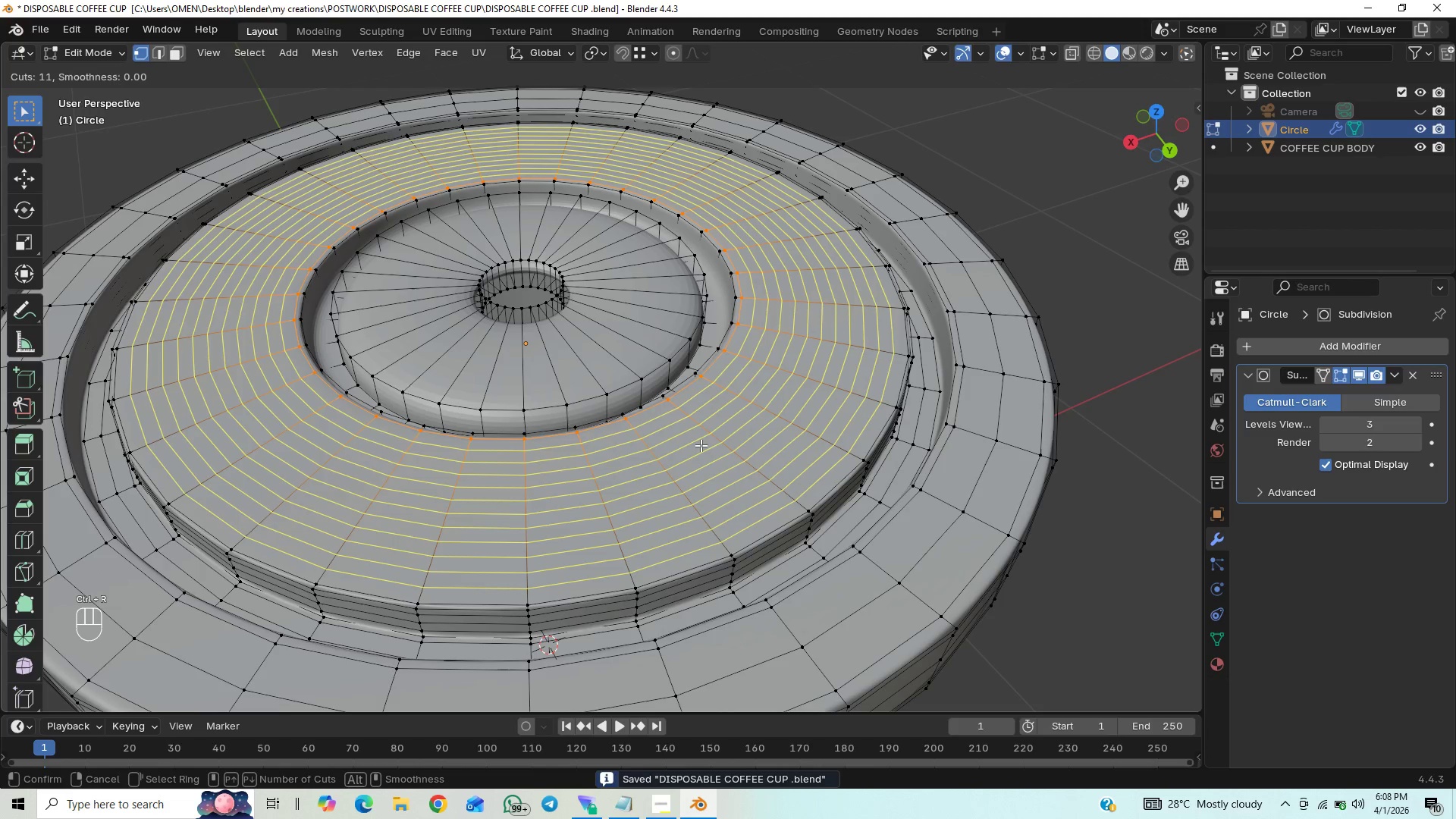 
scroll: coordinate [704, 452], scroll_direction: down, amount: 5.0
 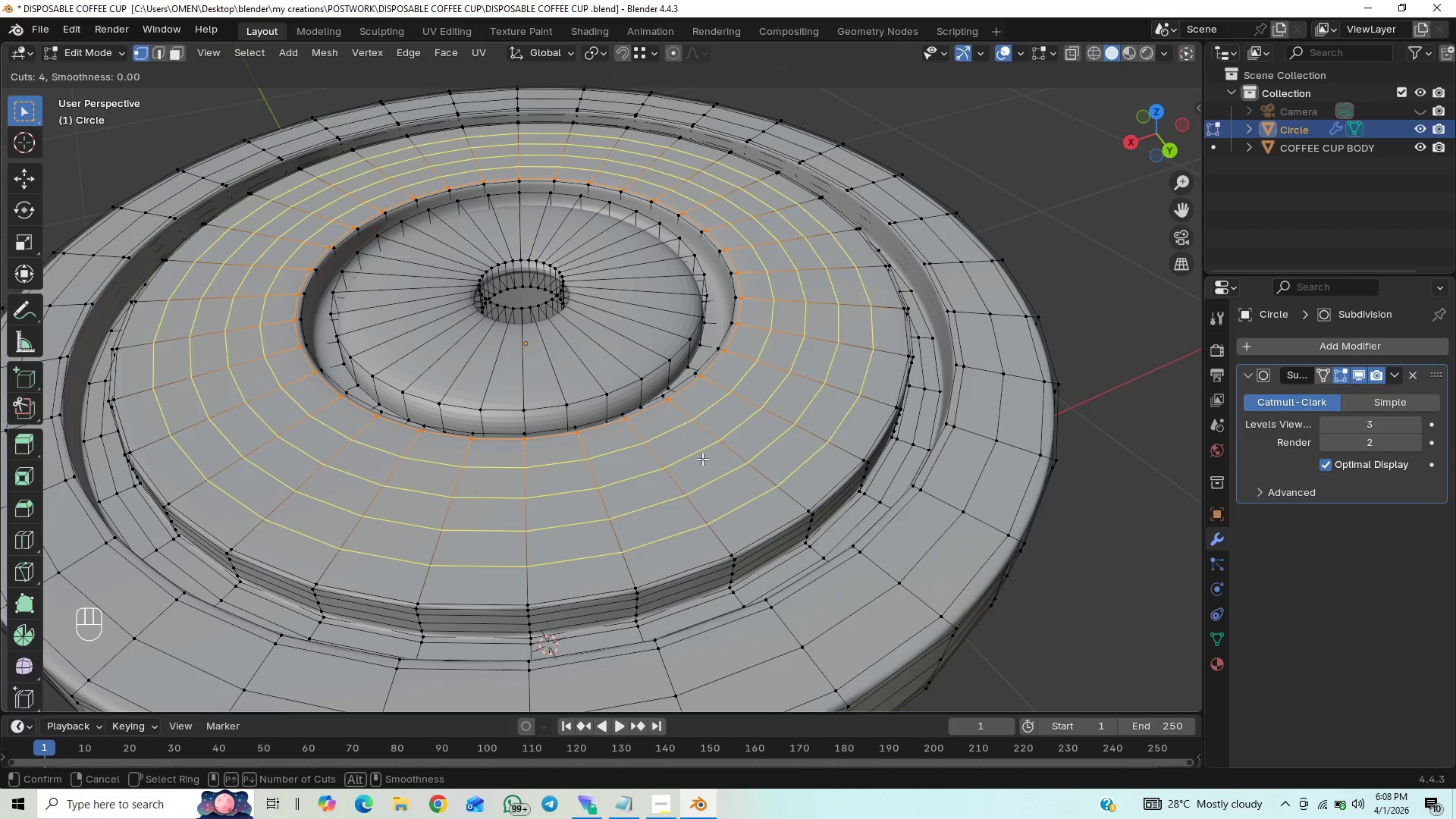 
left_click([726, 431])
 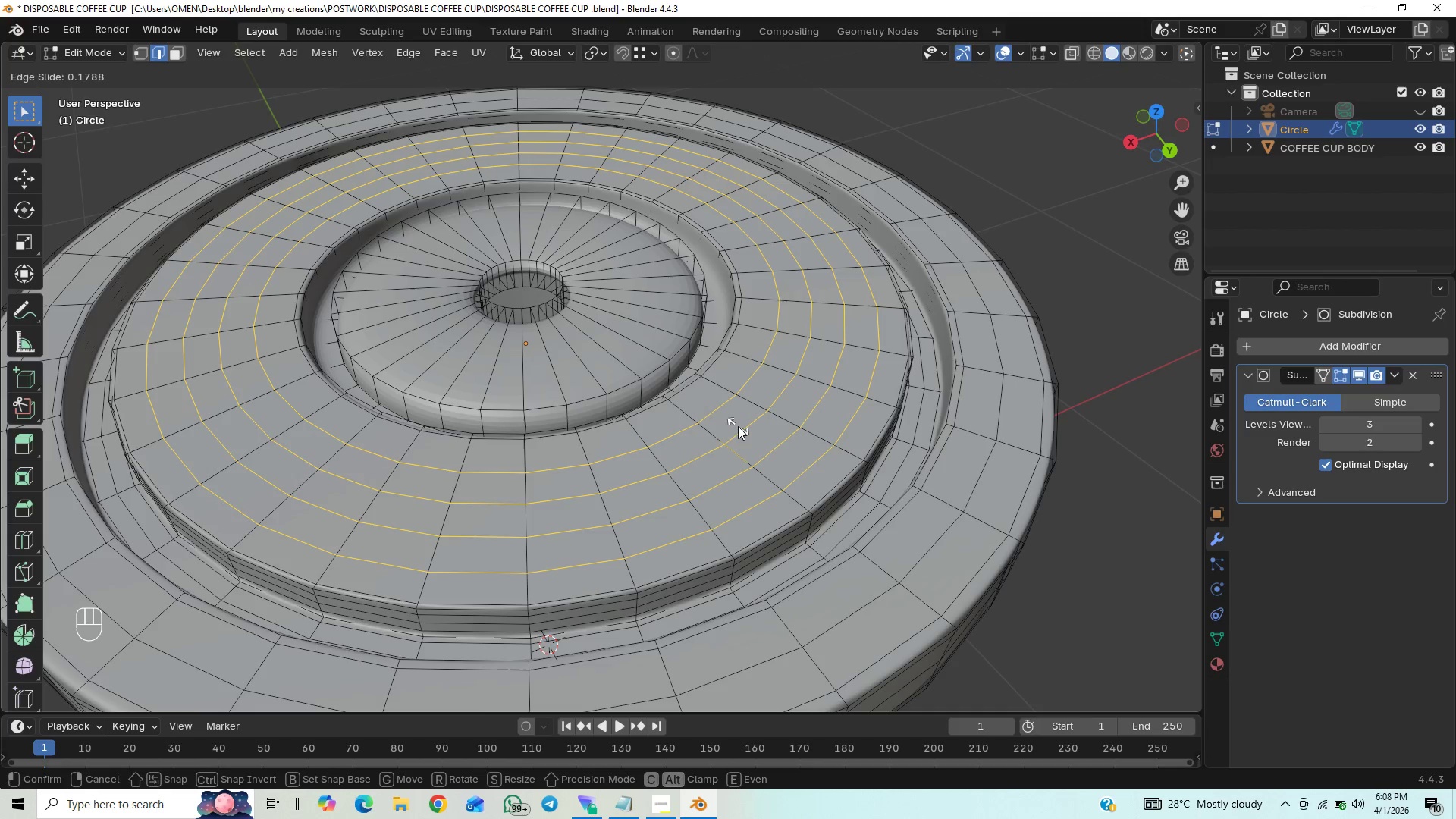 
right_click([723, 434])
 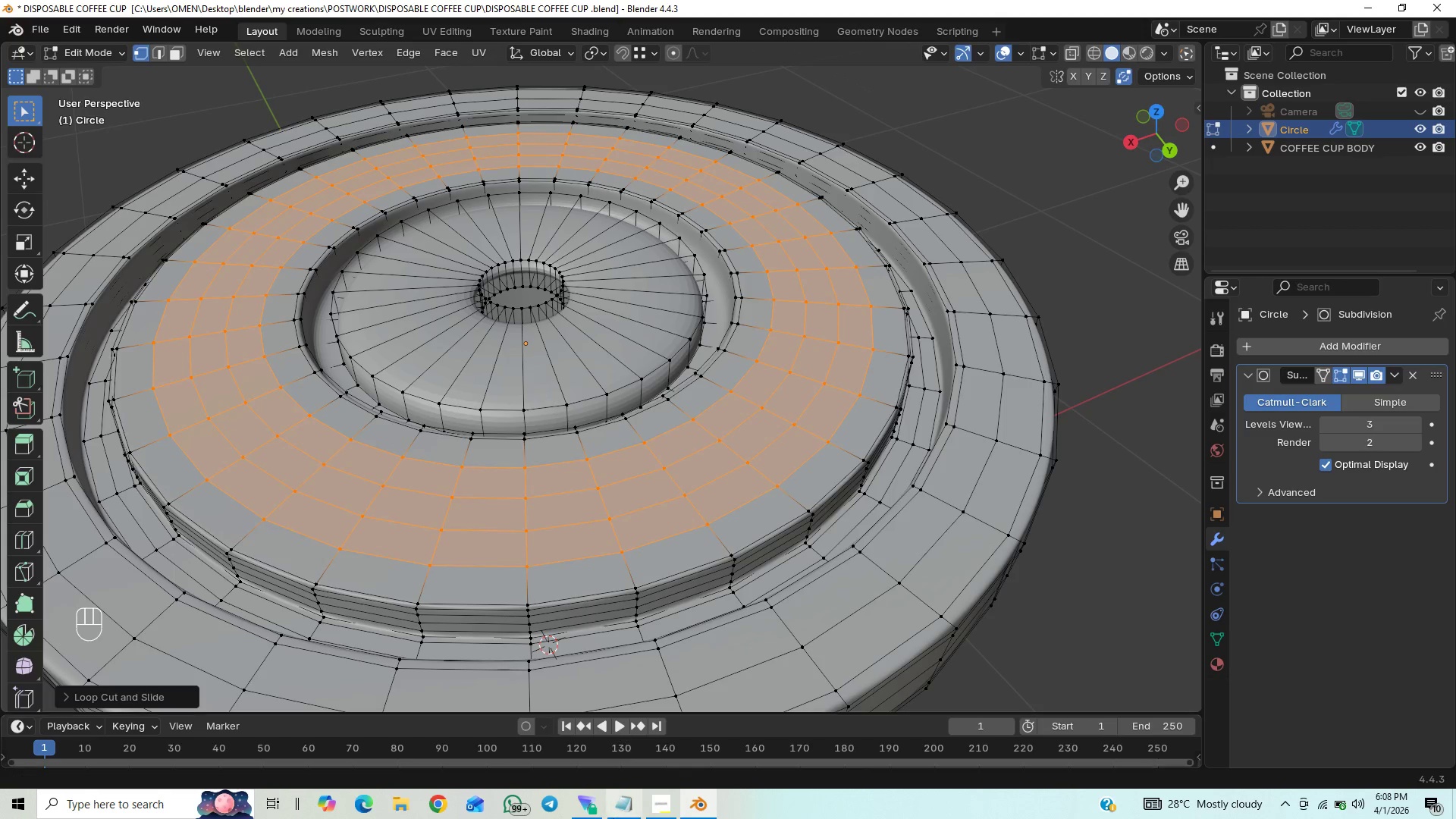 
left_click([653, 801])
 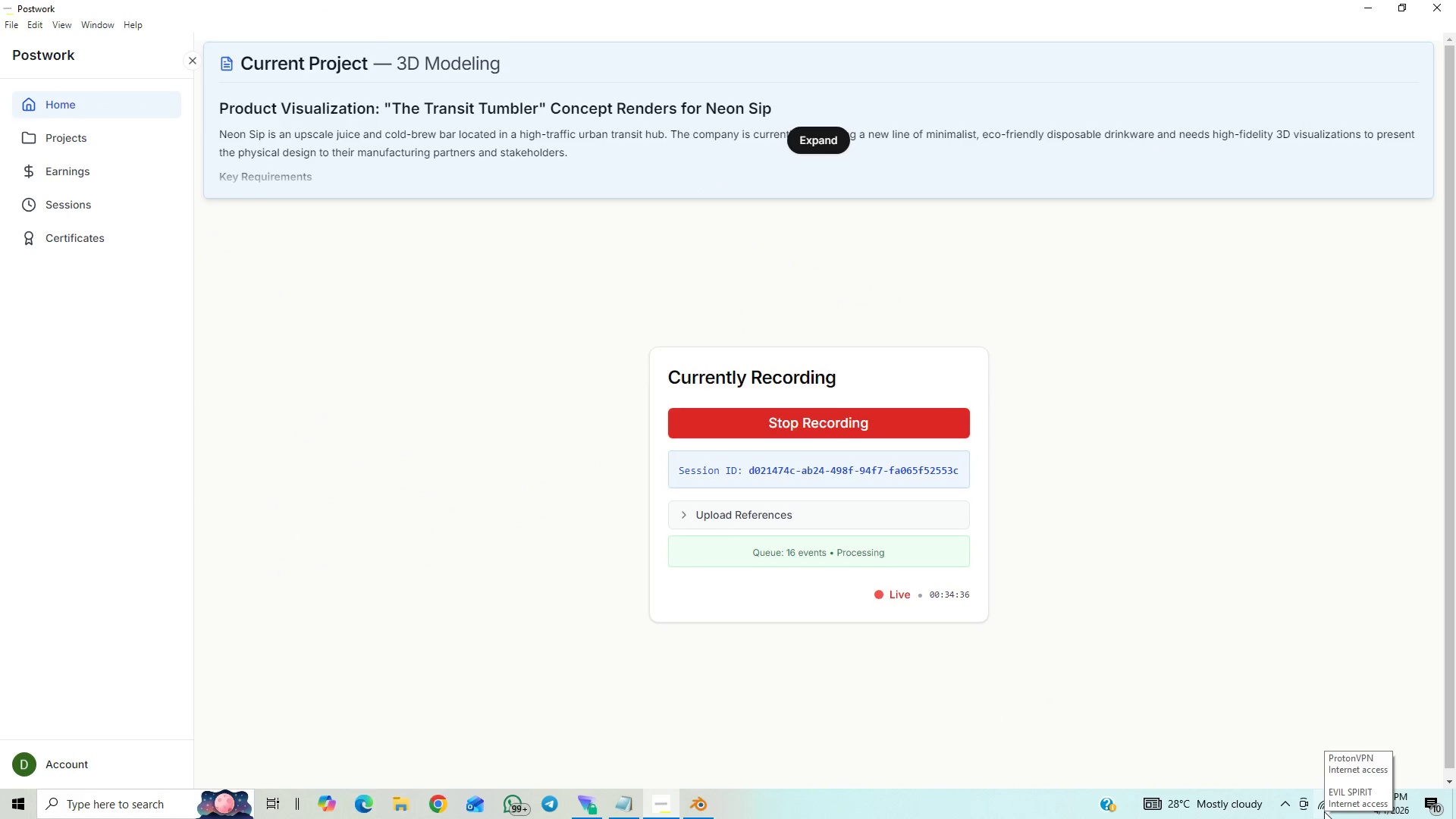 
wait(7.75)
 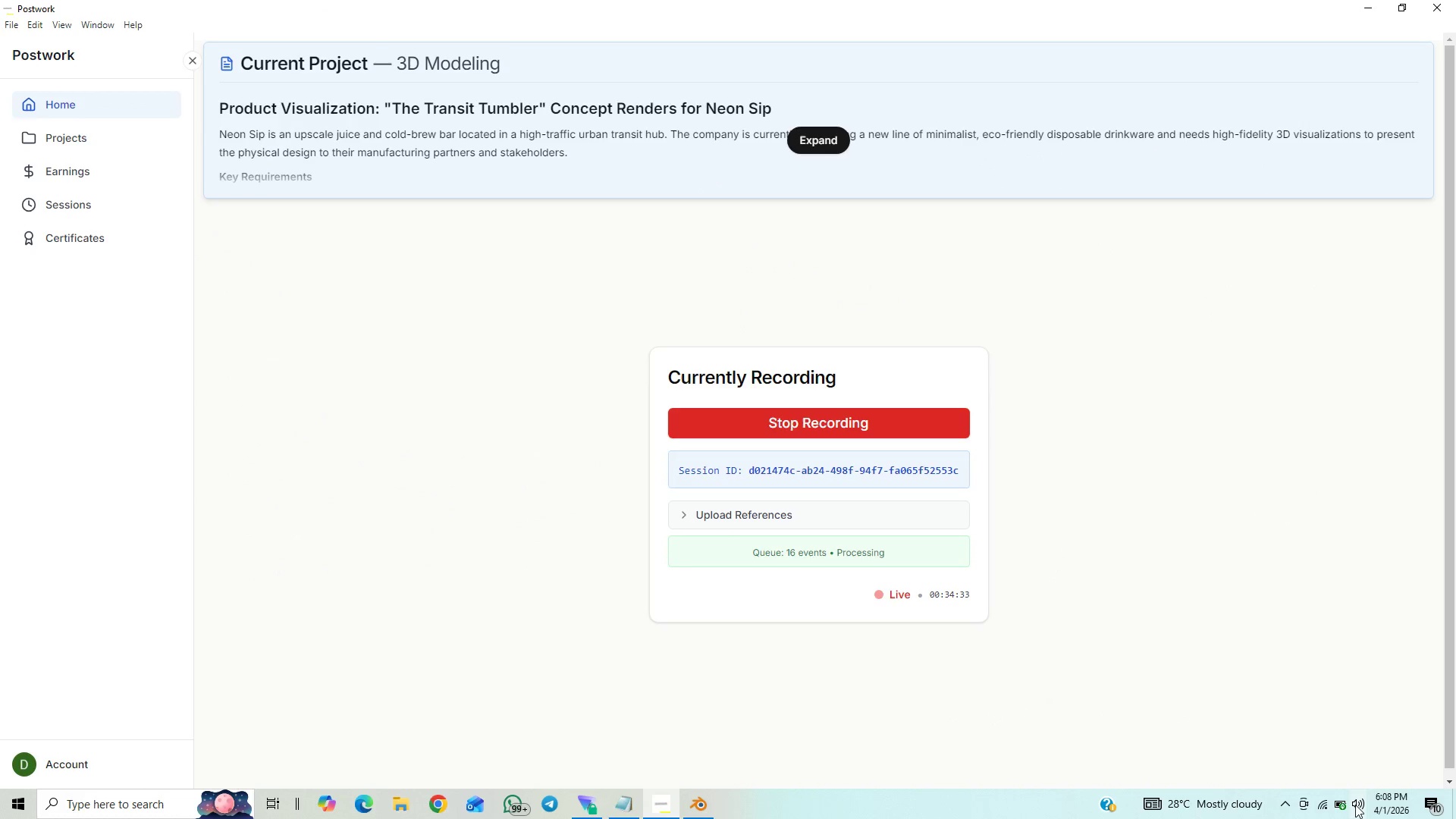 
left_click([1324, 811])
 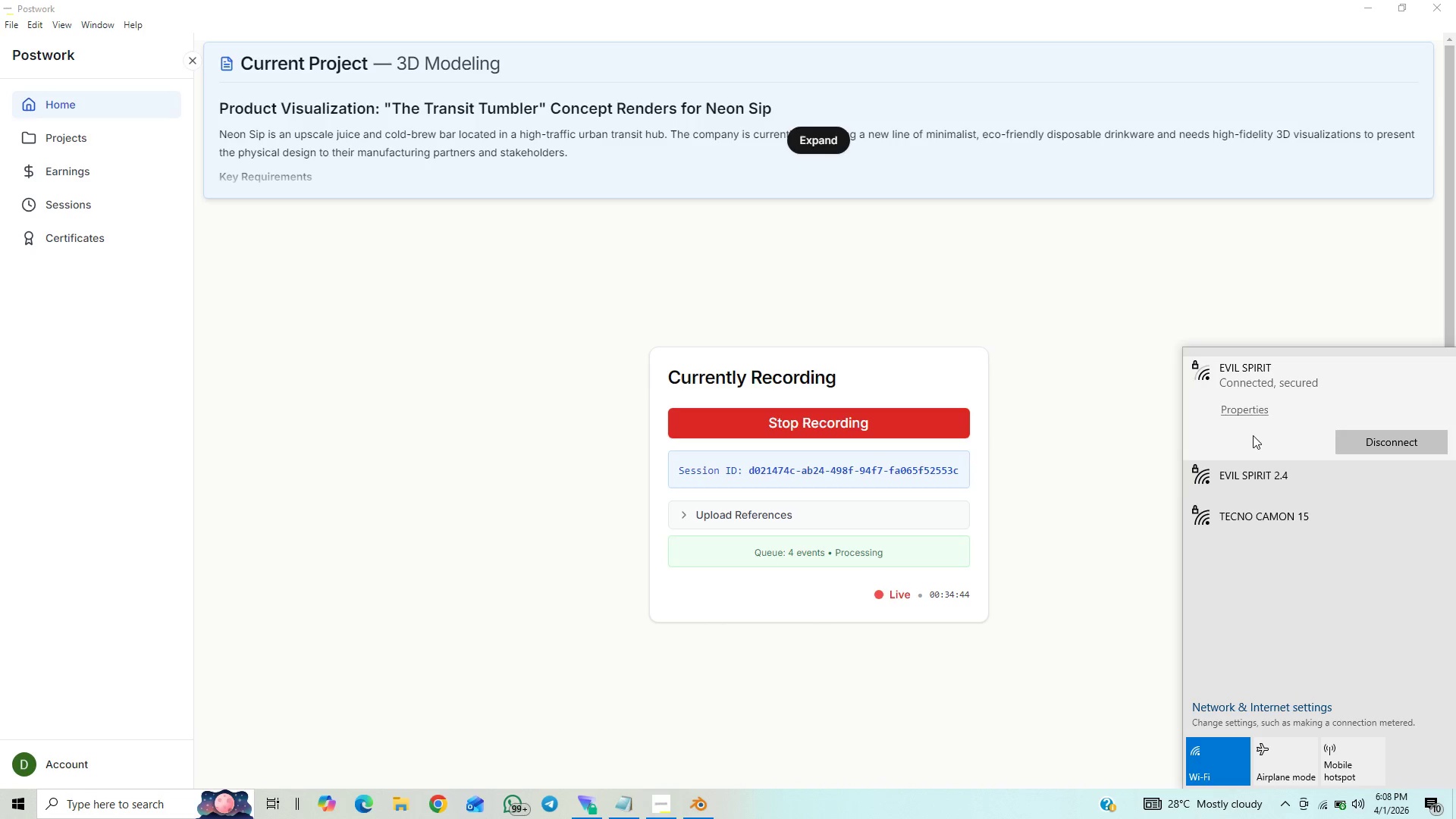 
wait(10.97)
 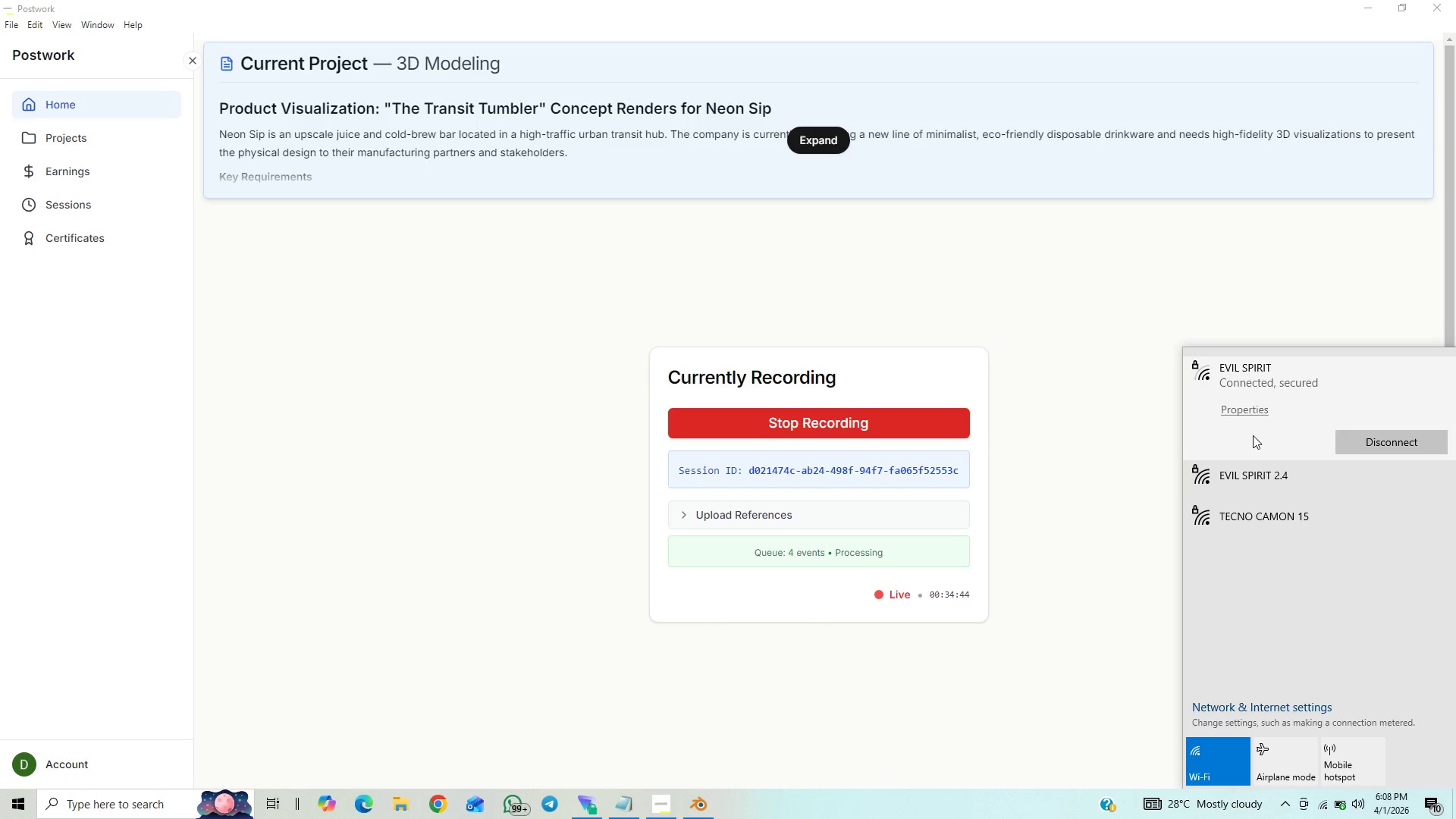 
left_click([1271, 519])
 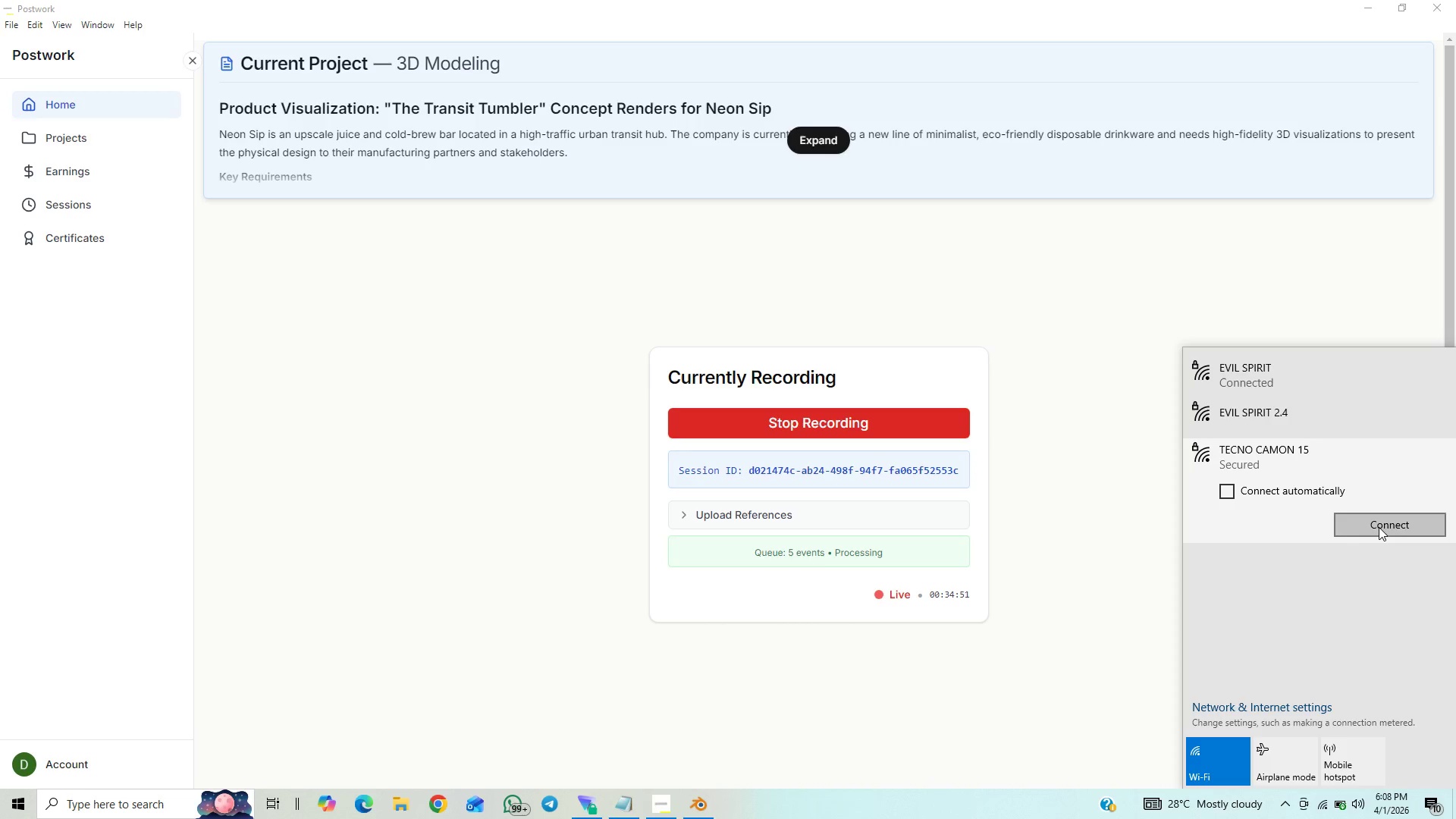 
left_click([1379, 527])
 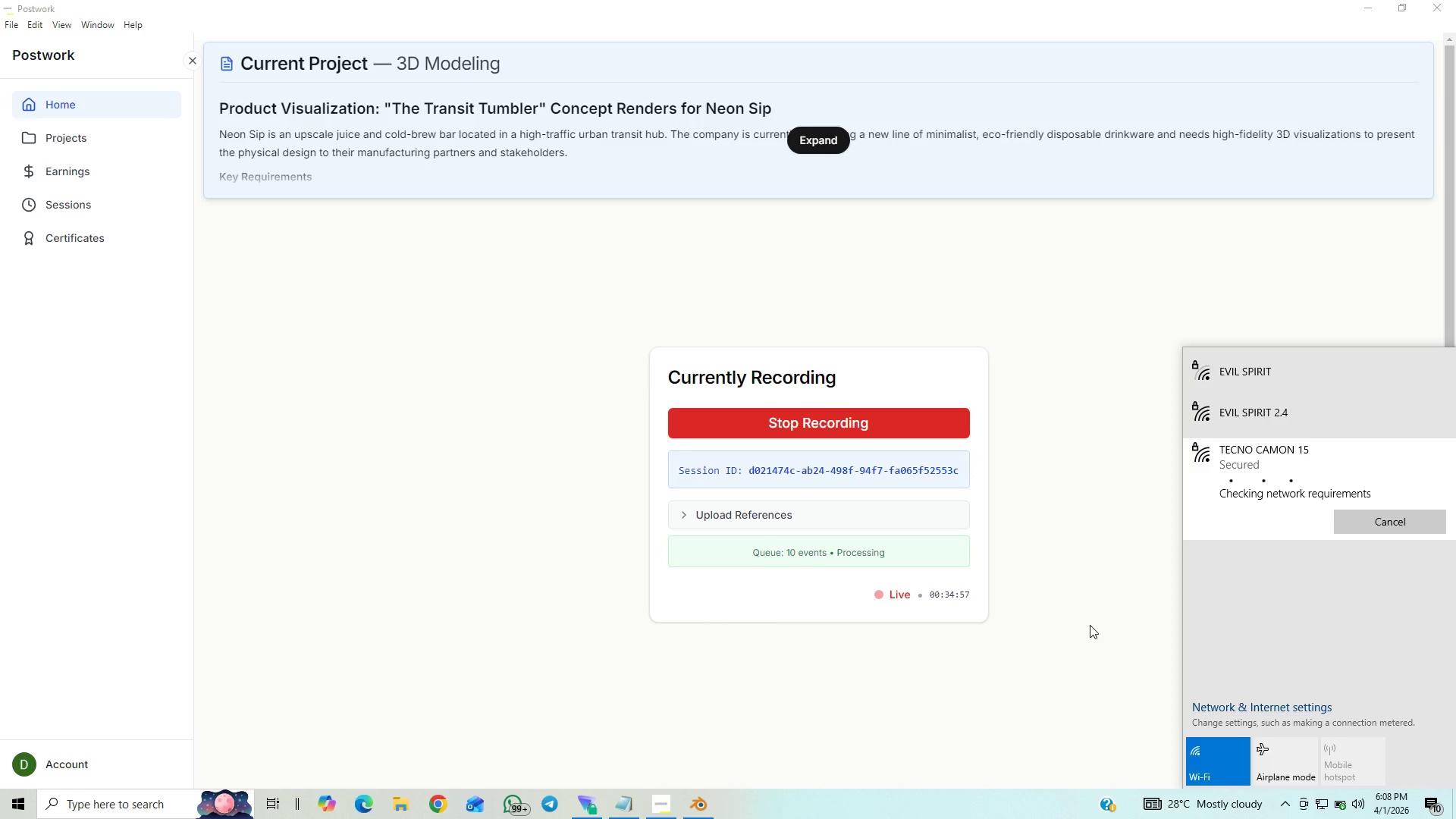 
wait(9.72)
 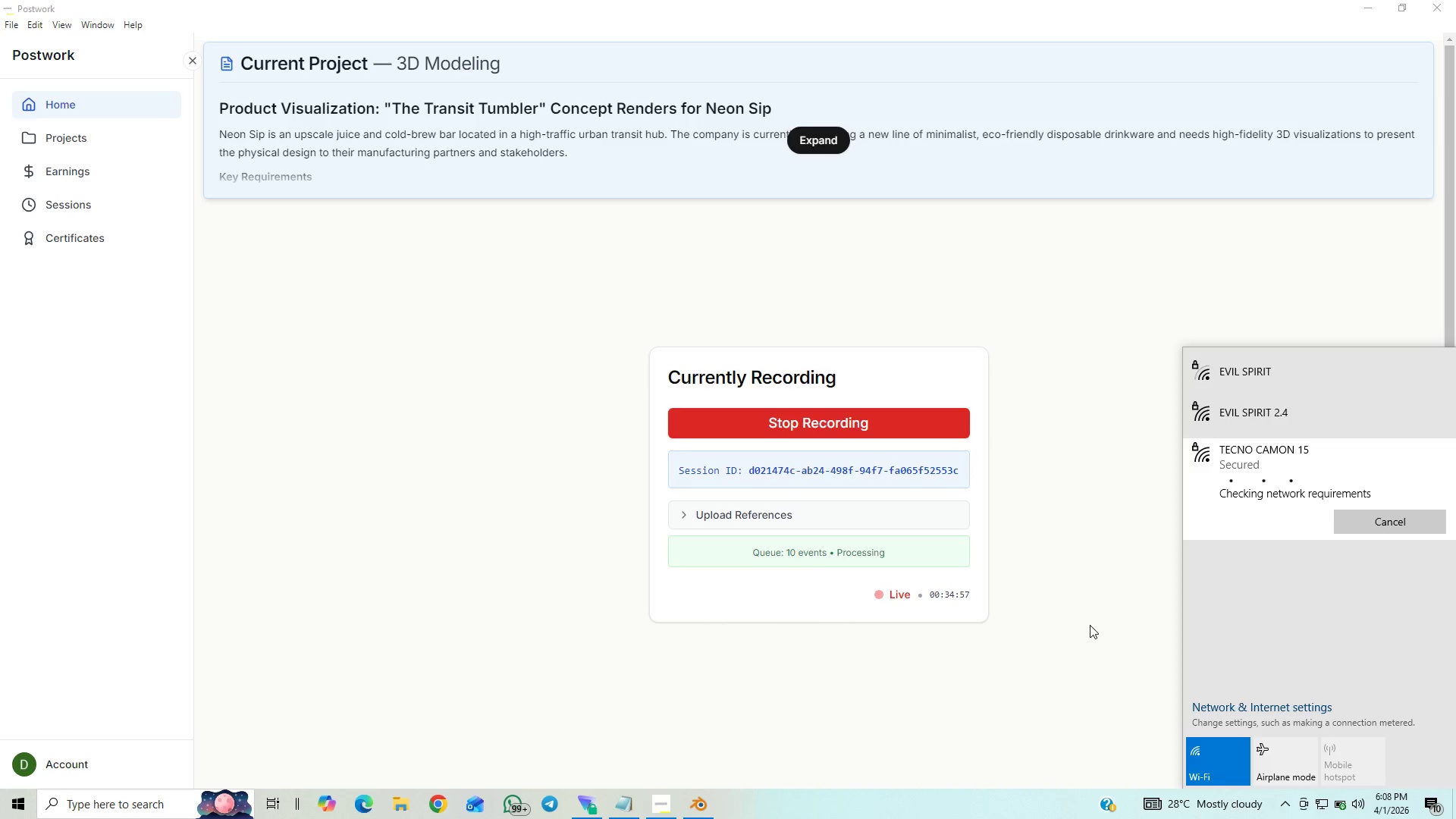 
left_click([803, 136])